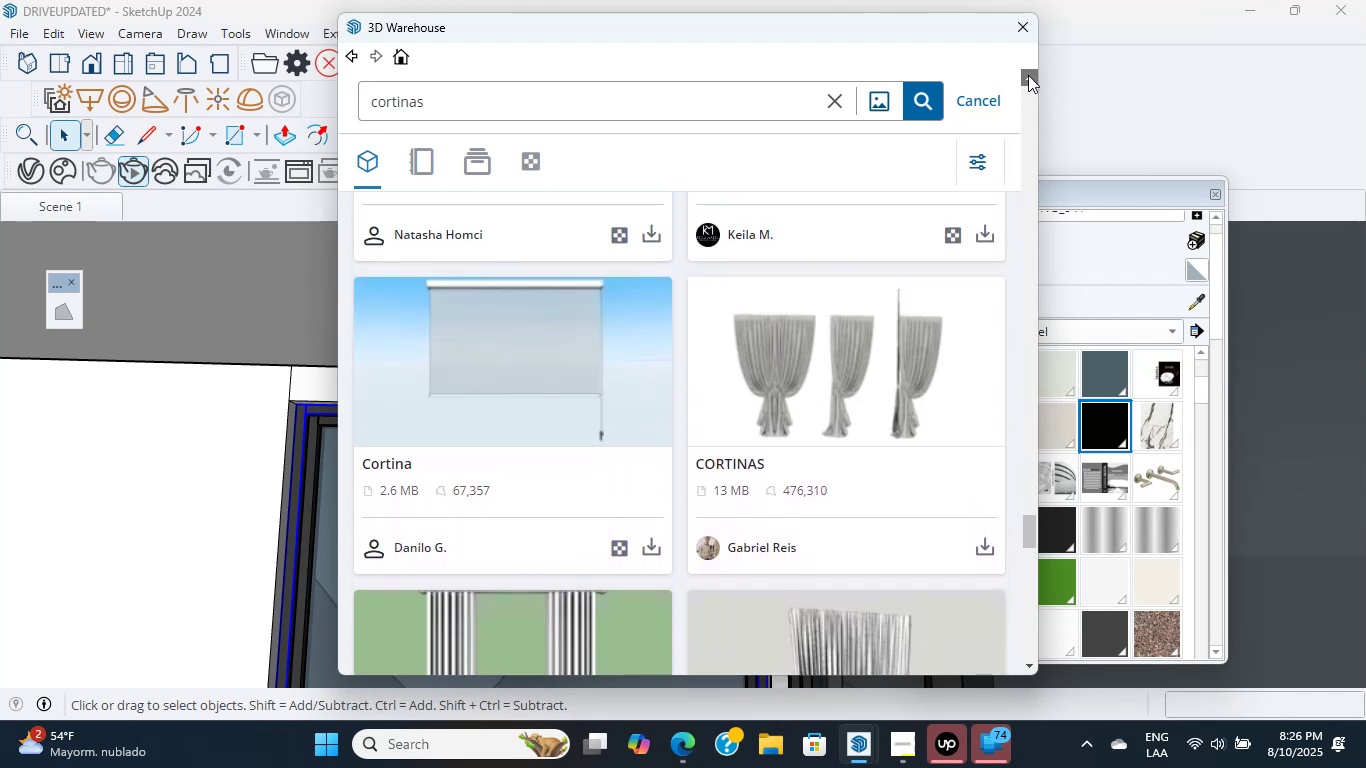 
triple_click([1028, 75])
 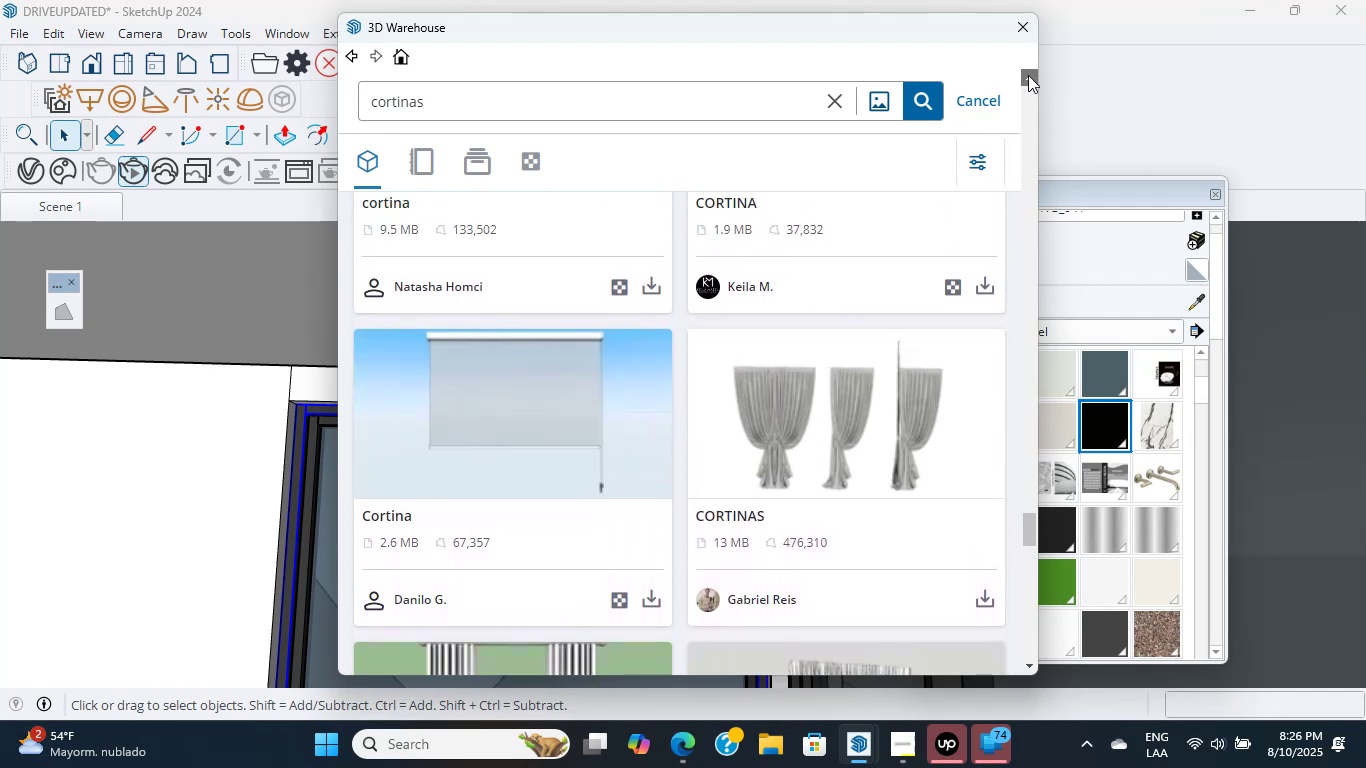 
triple_click([1028, 75])
 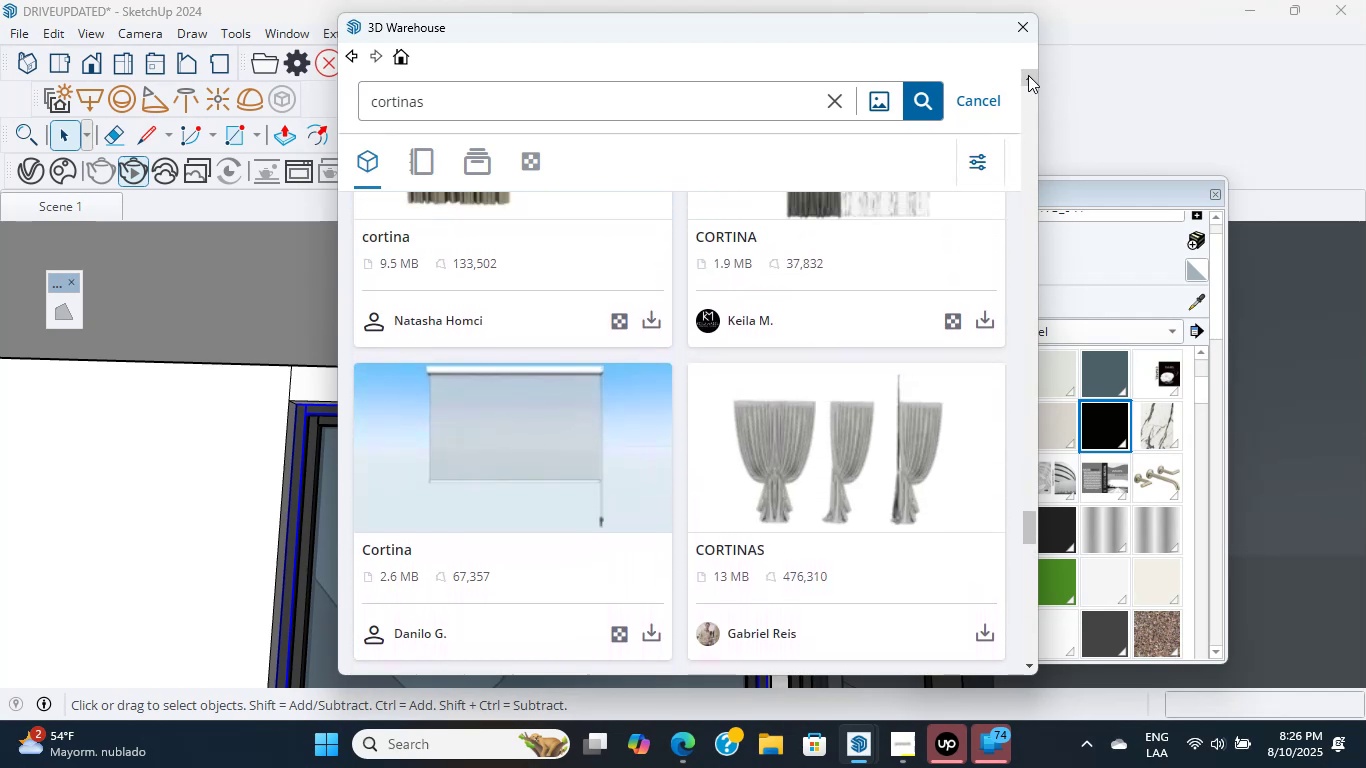 
triple_click([1028, 75])
 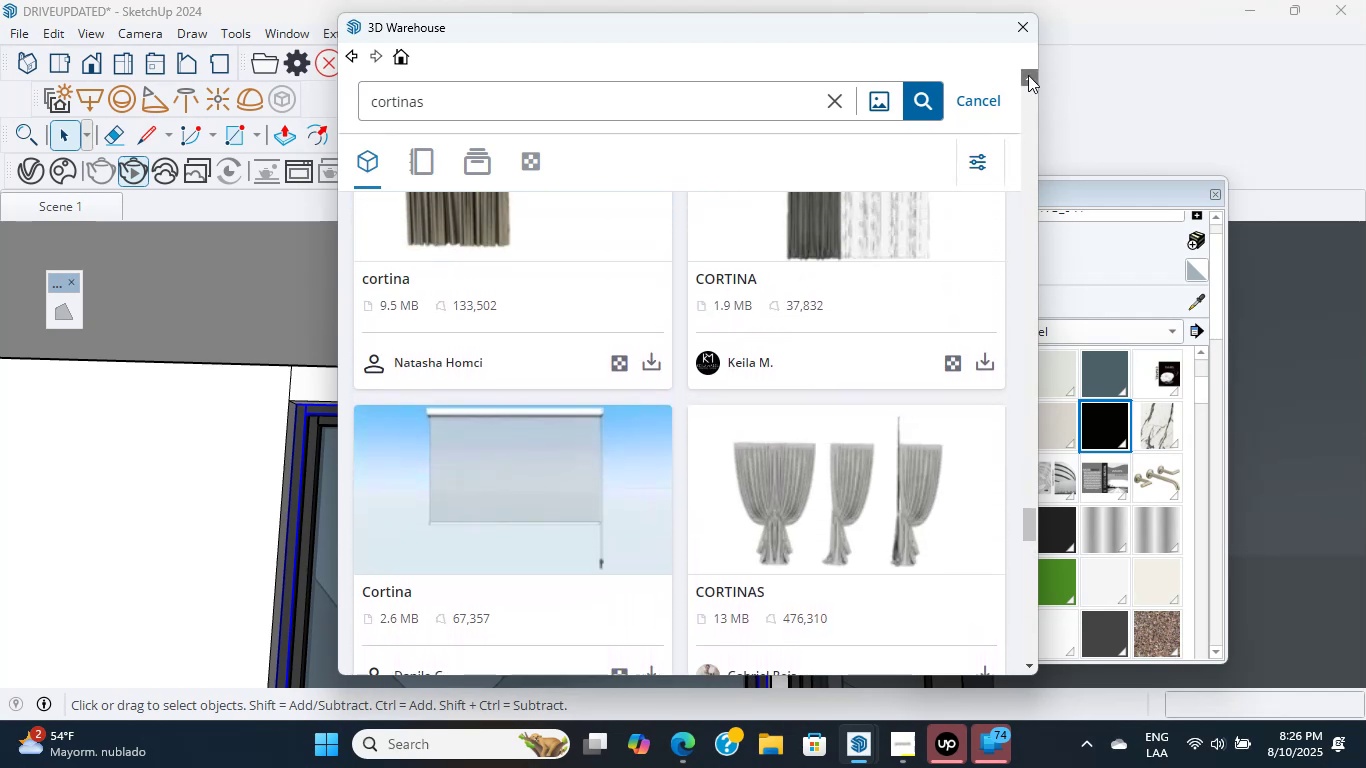 
triple_click([1028, 75])
 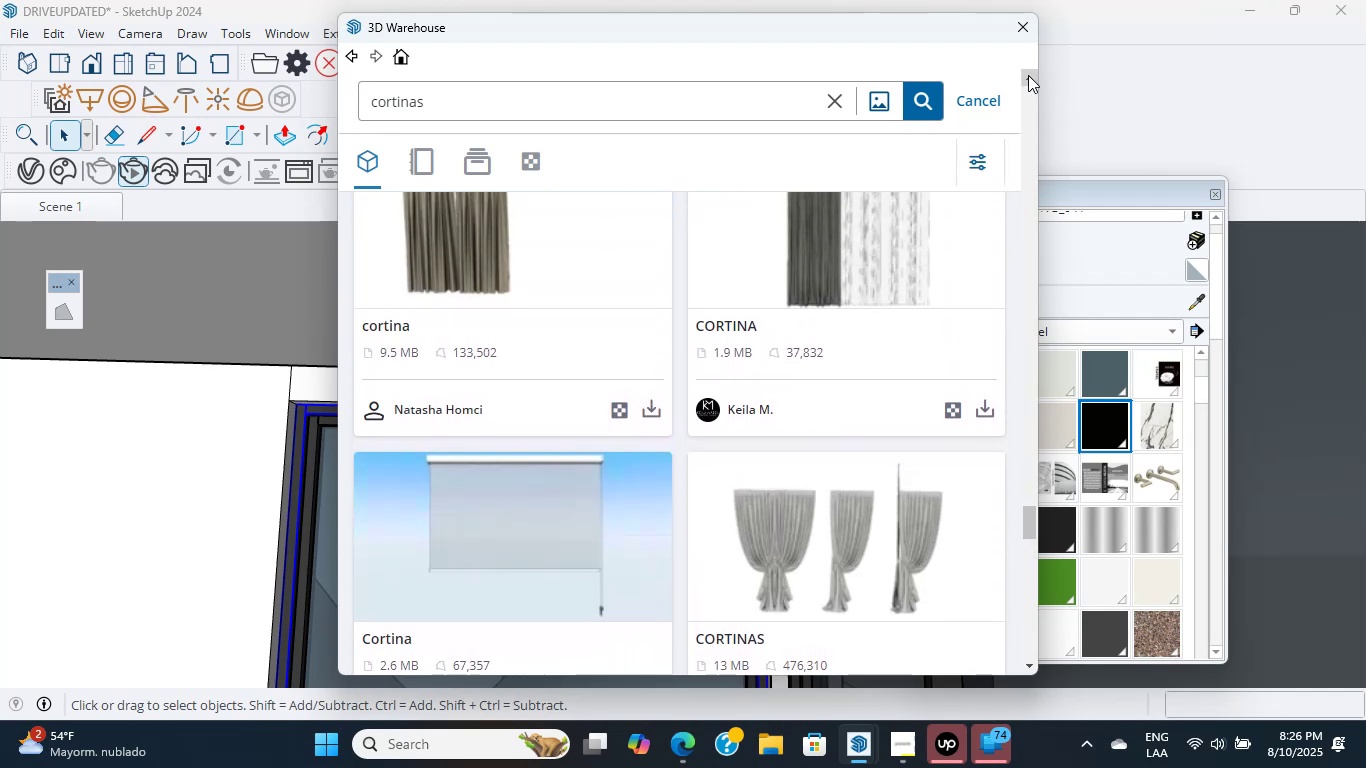 
triple_click([1028, 75])
 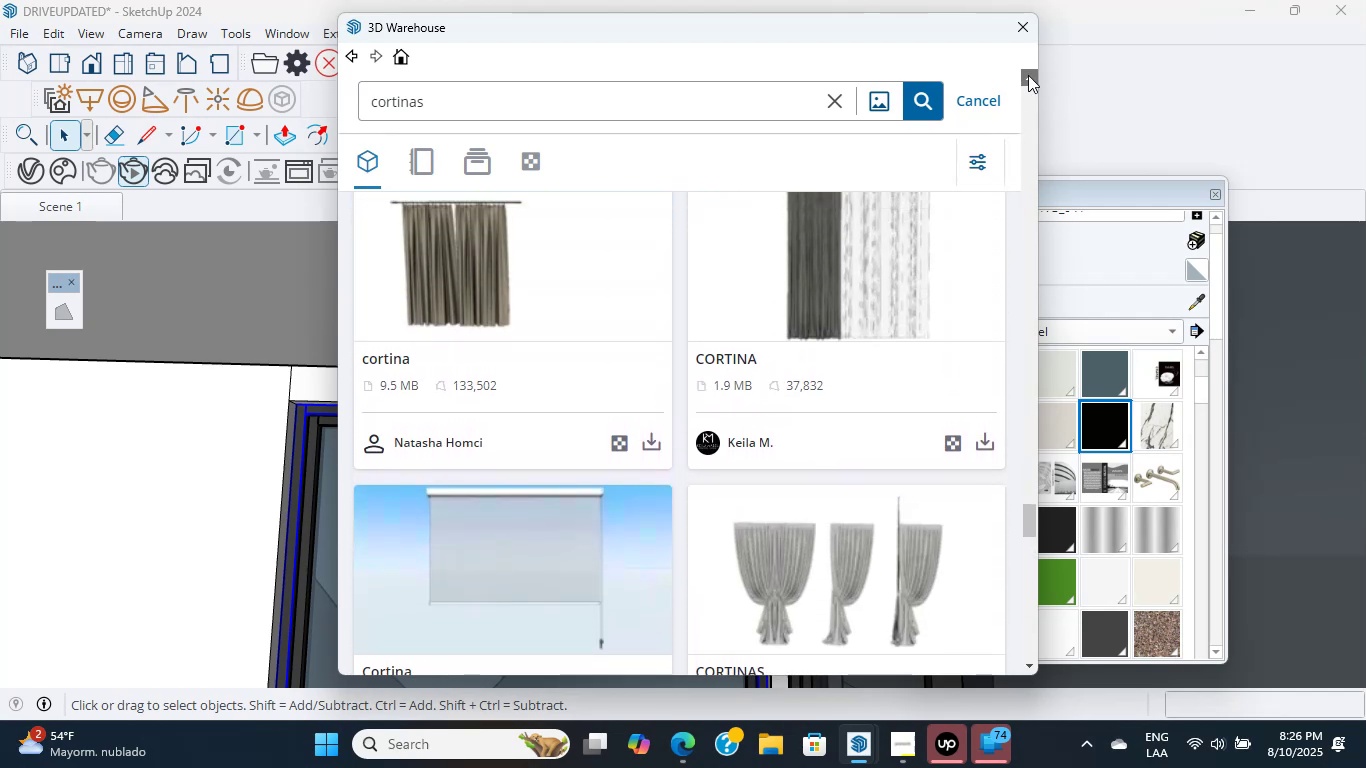 
triple_click([1028, 75])
 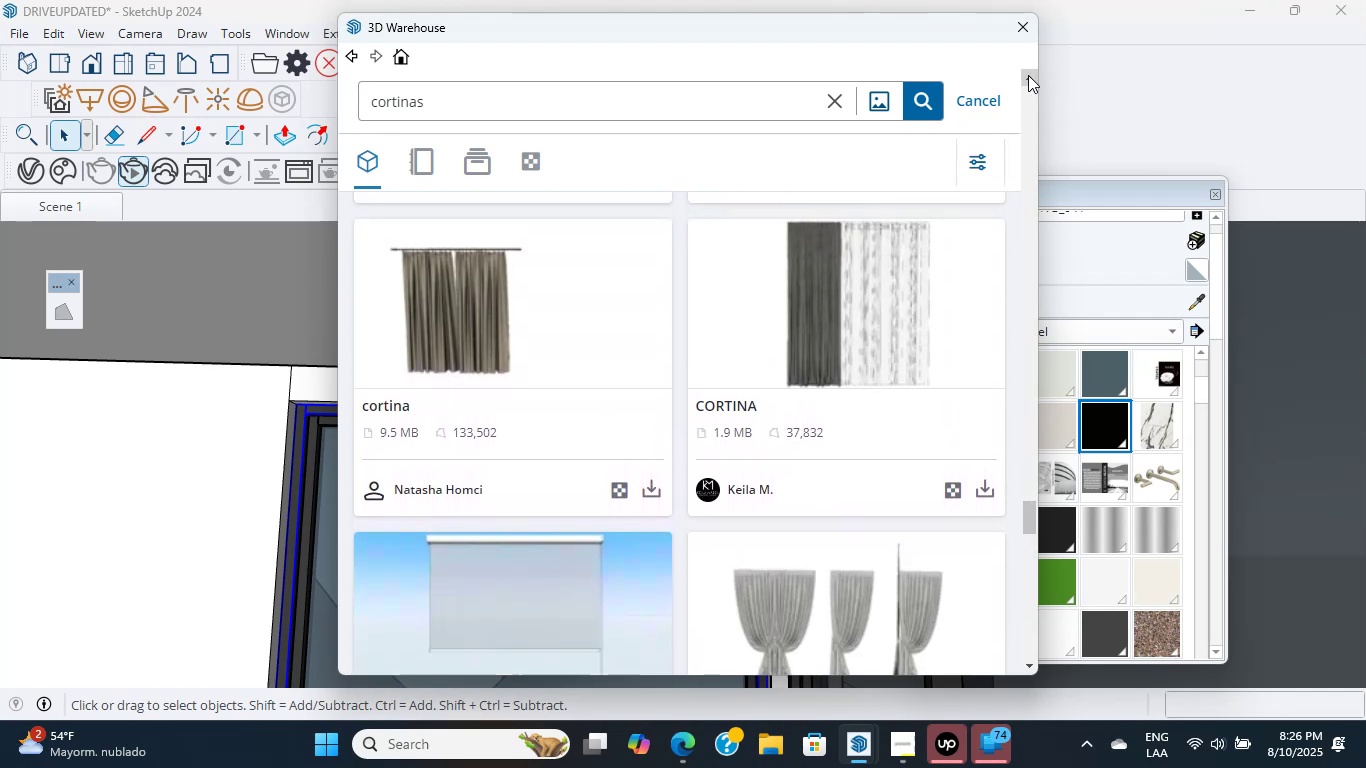 
triple_click([1028, 75])
 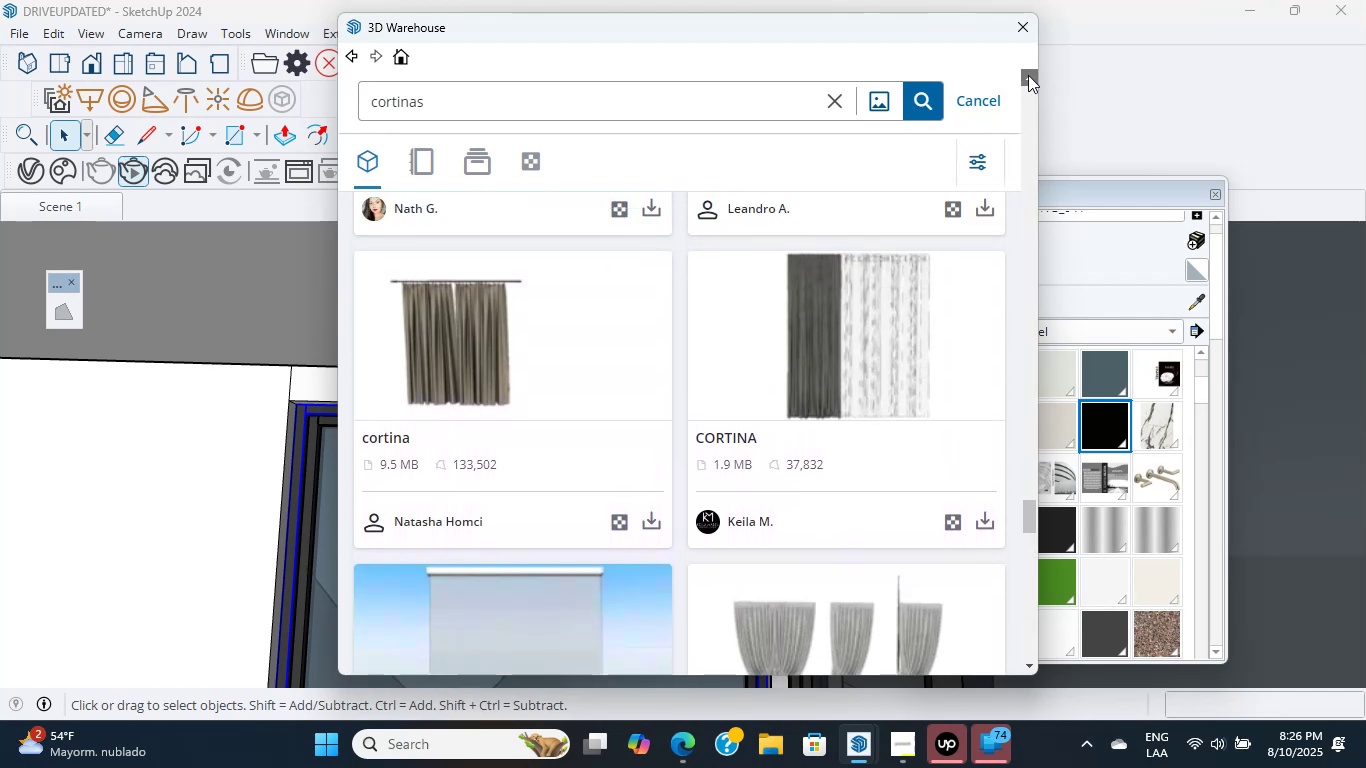 
triple_click([1028, 75])
 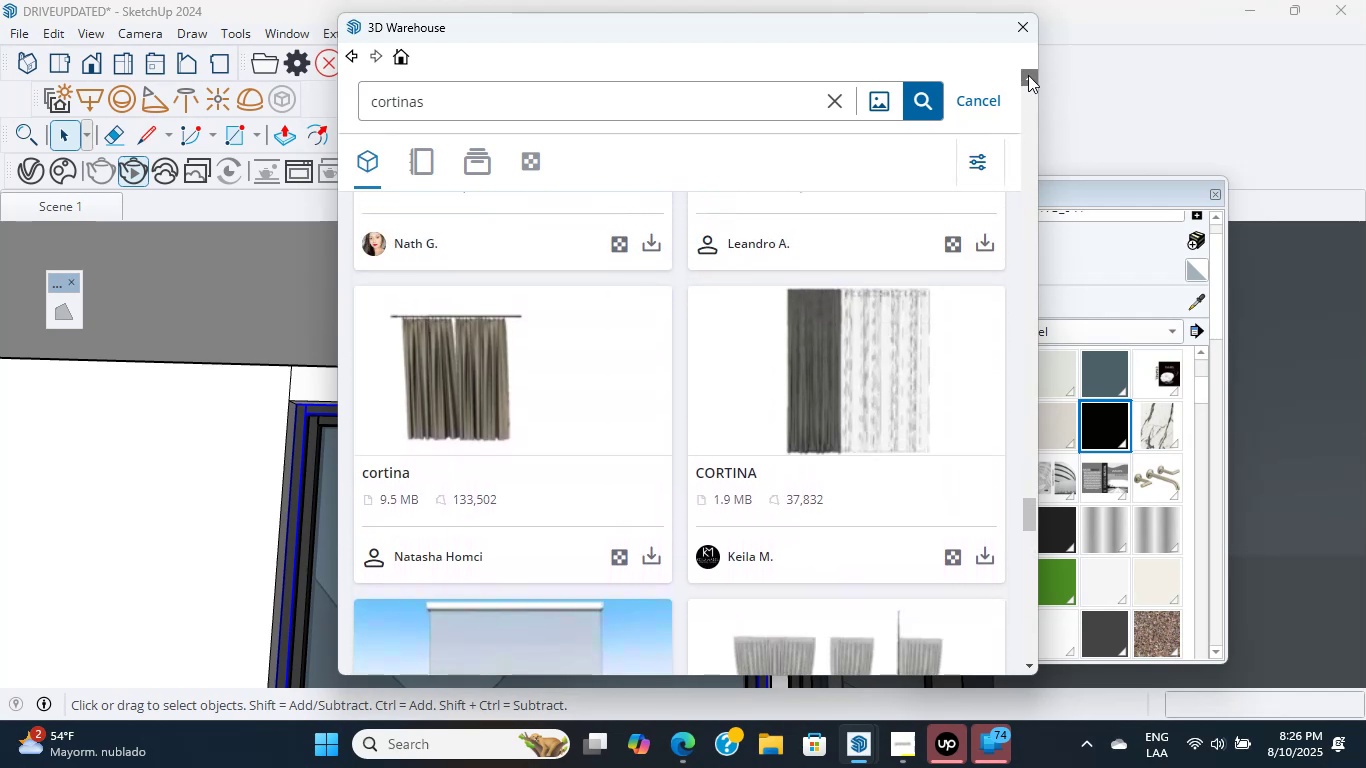 
triple_click([1028, 75])
 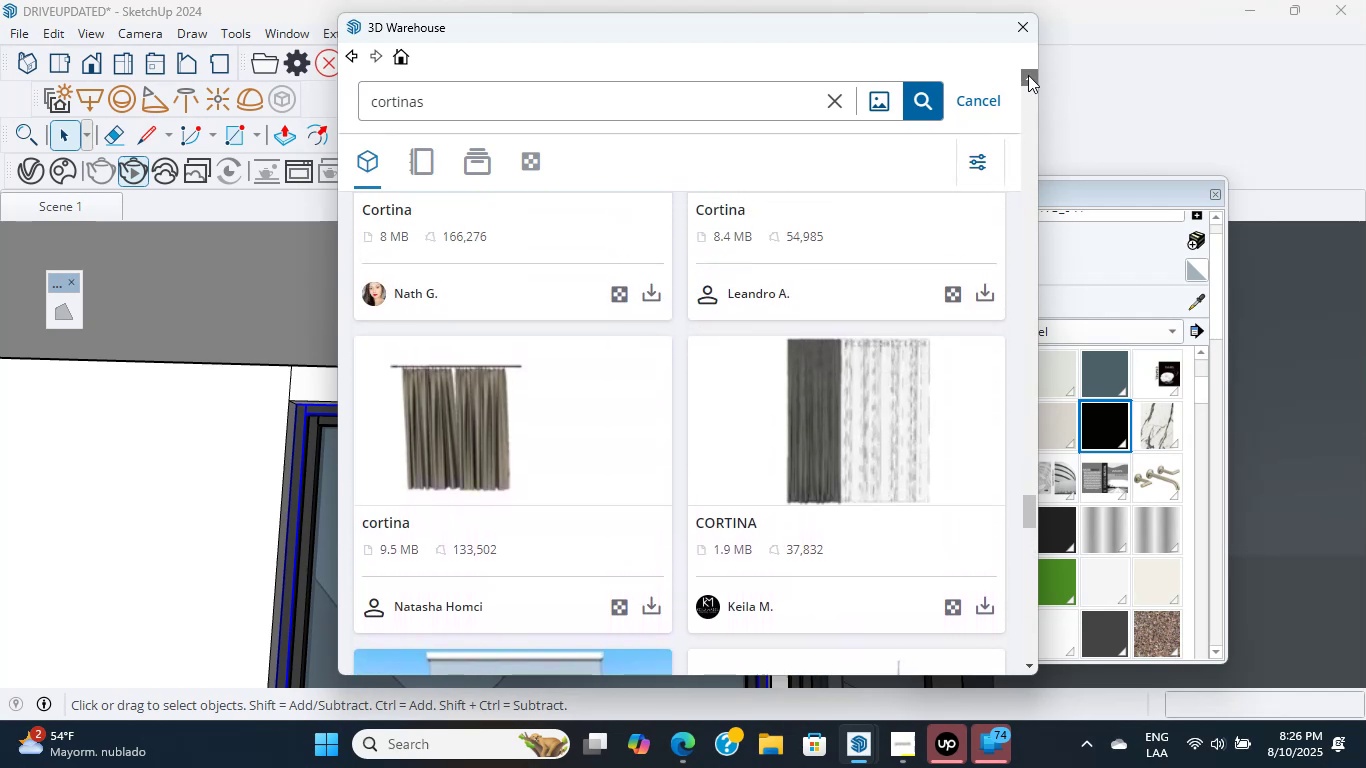 
triple_click([1028, 75])
 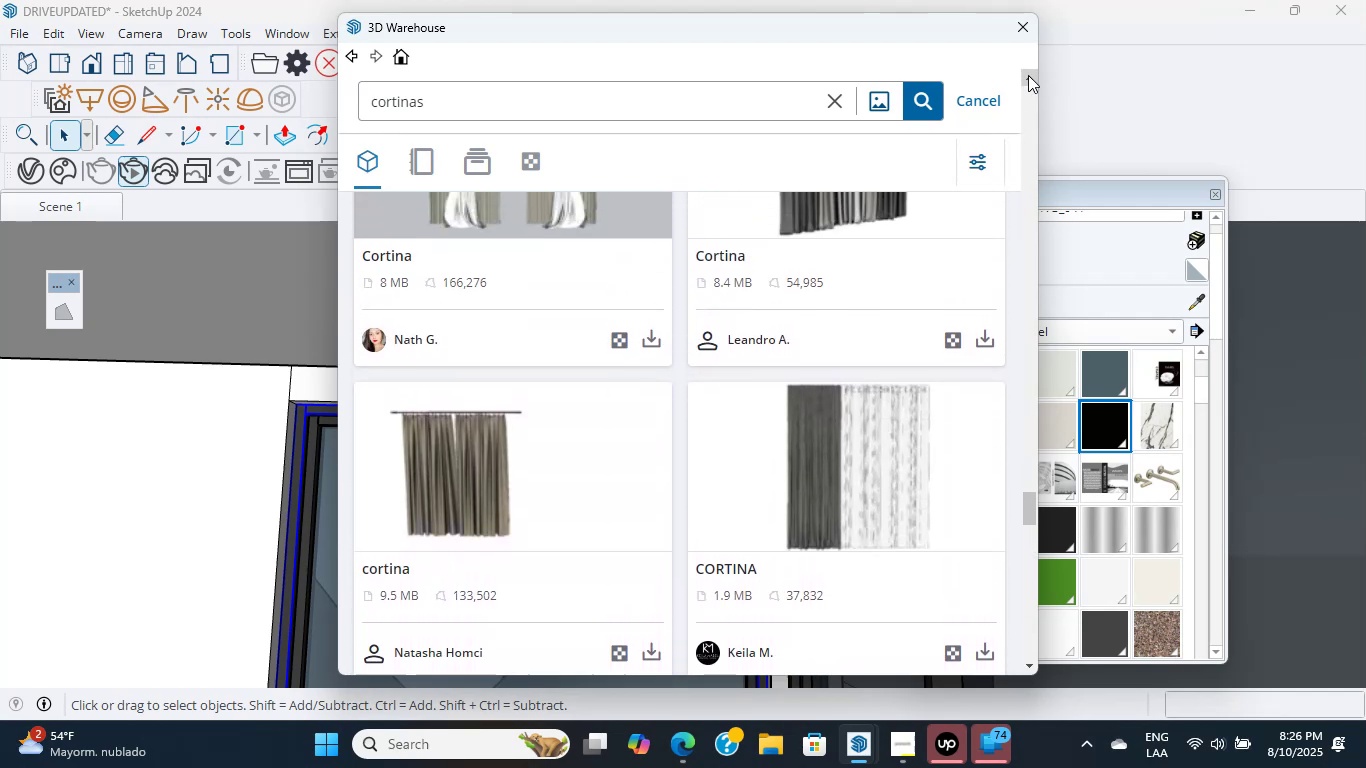 
triple_click([1028, 75])
 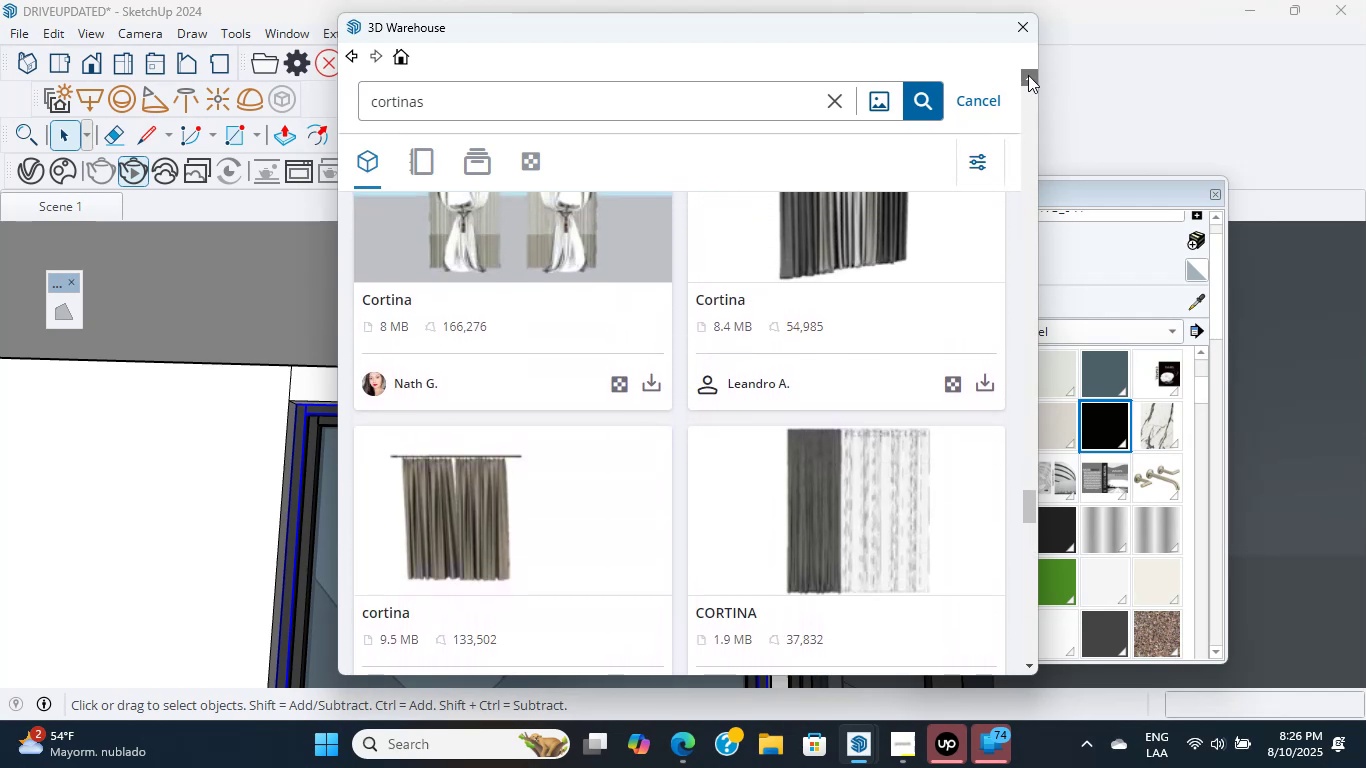 
triple_click([1028, 75])
 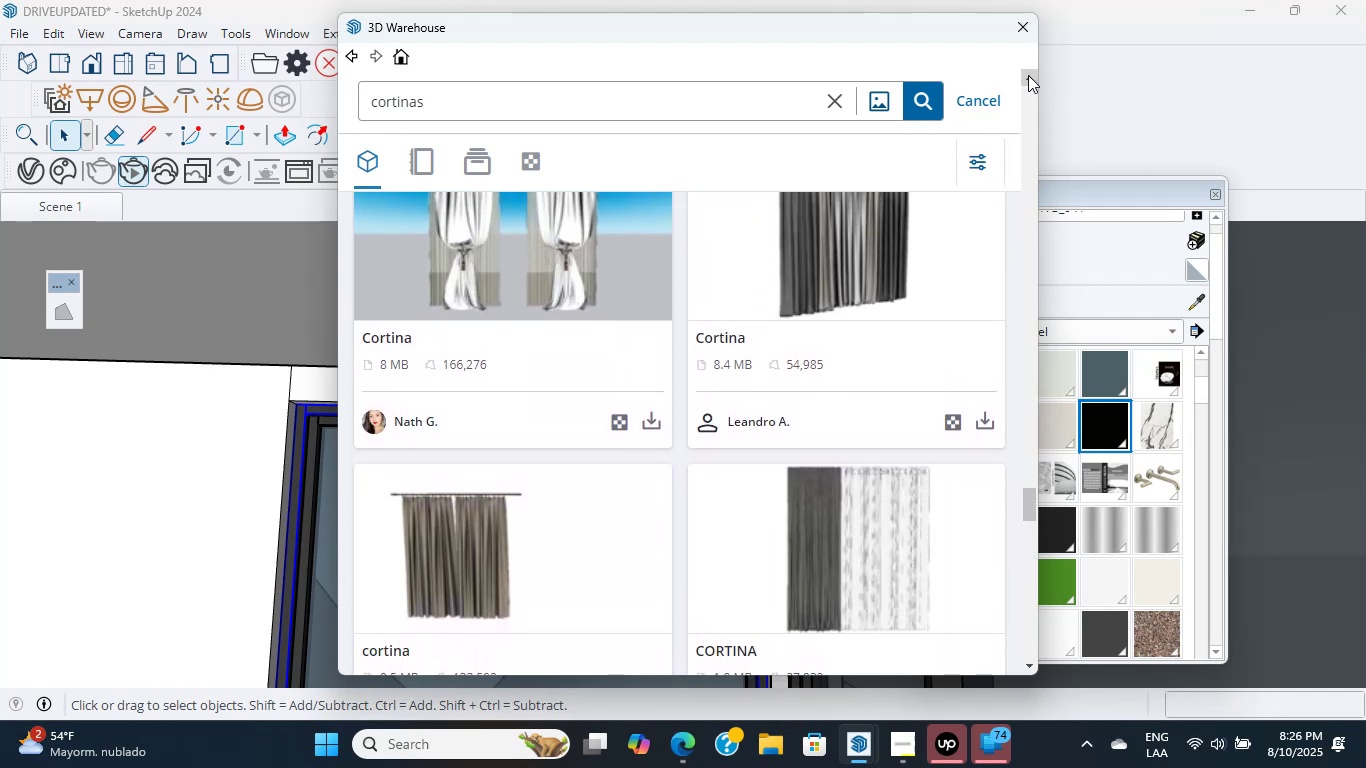 
triple_click([1028, 75])
 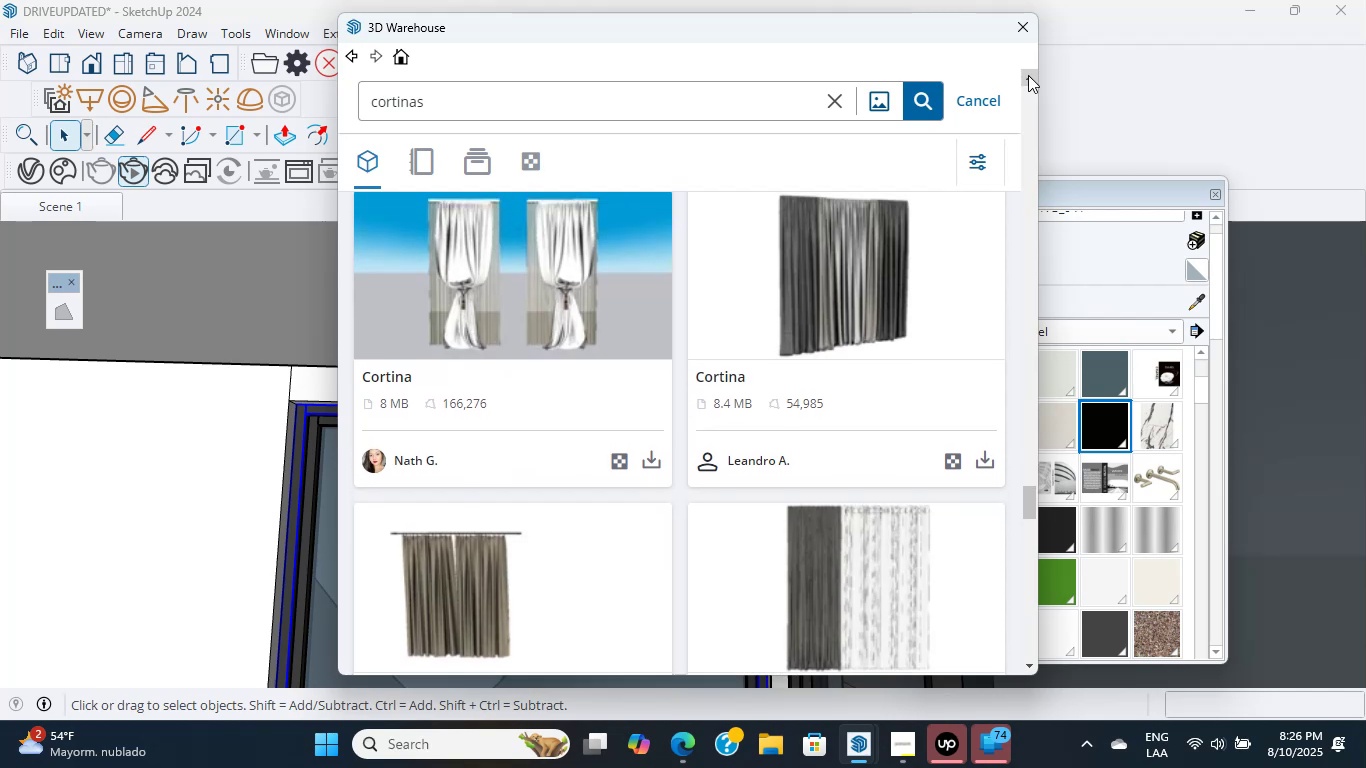 
triple_click([1028, 75])
 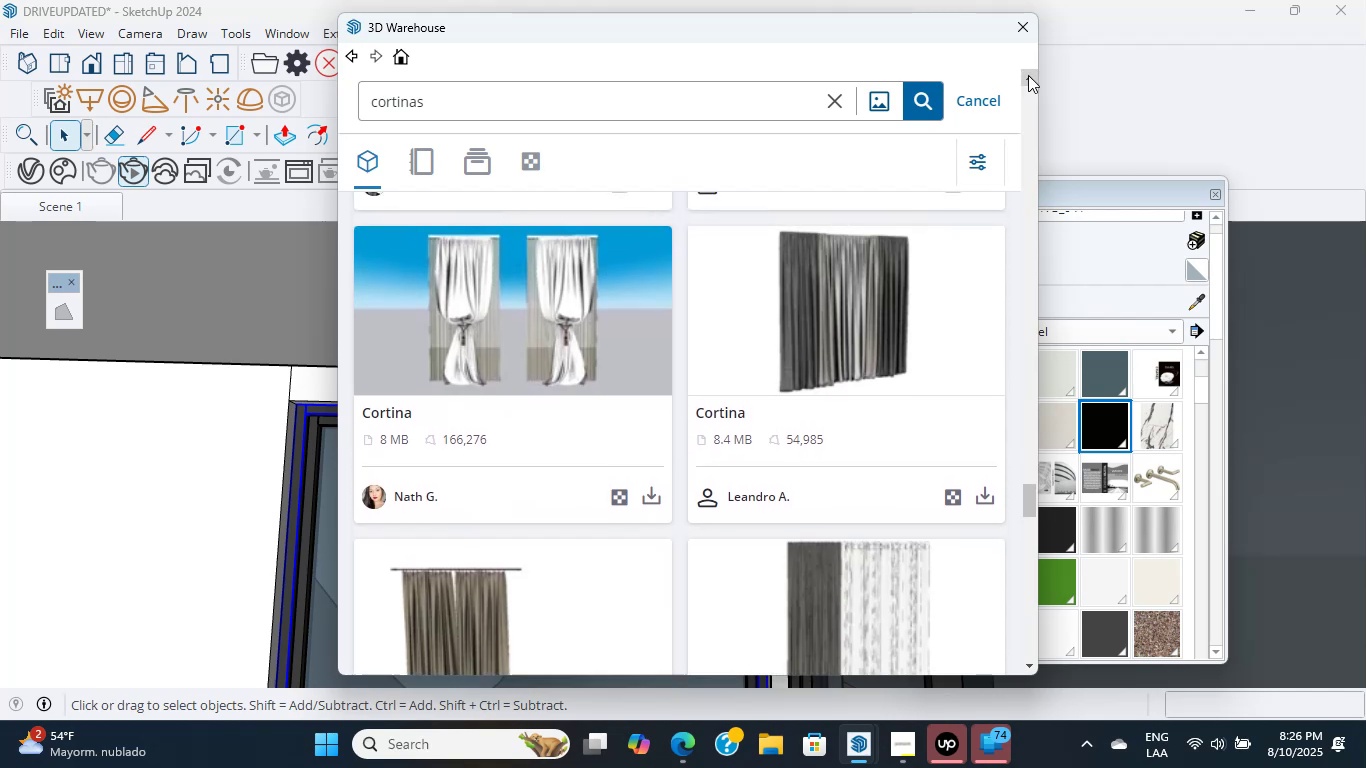 
triple_click([1028, 75])
 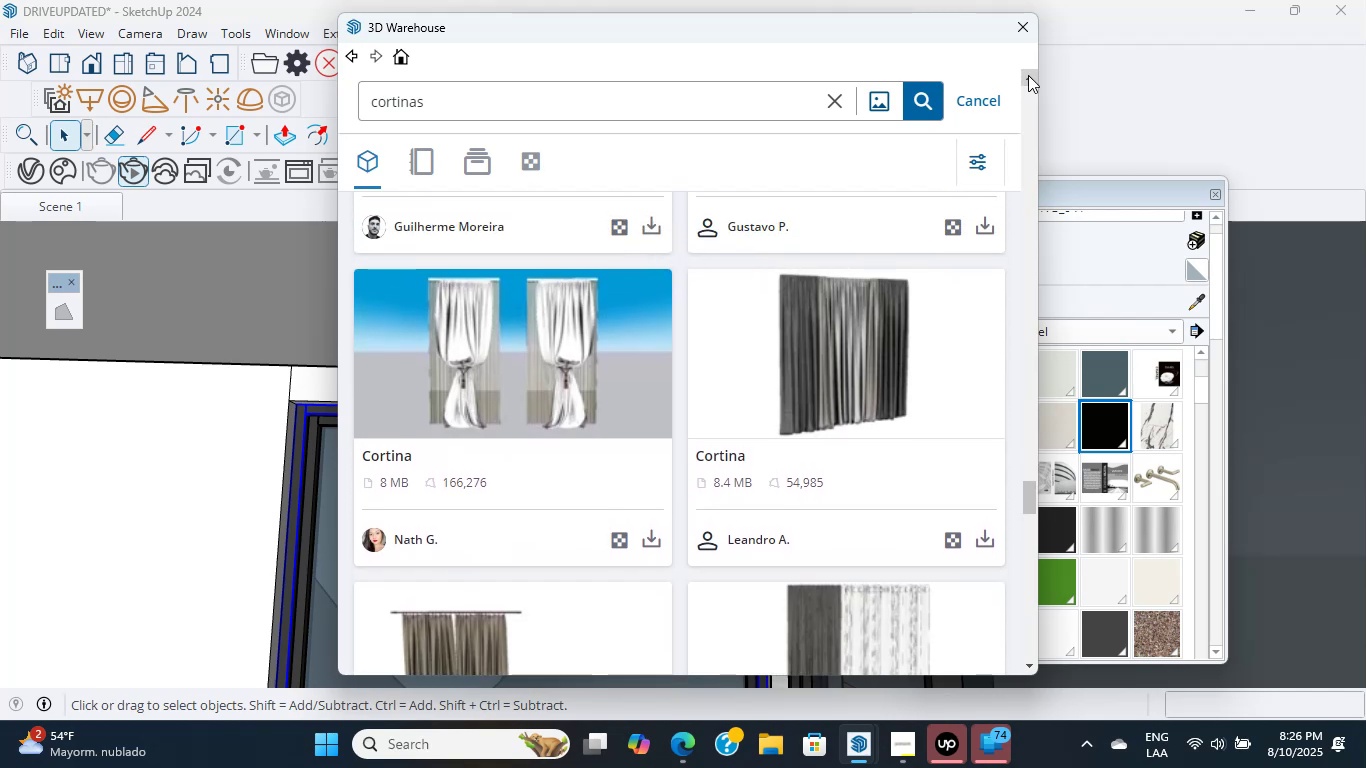 
triple_click([1028, 75])
 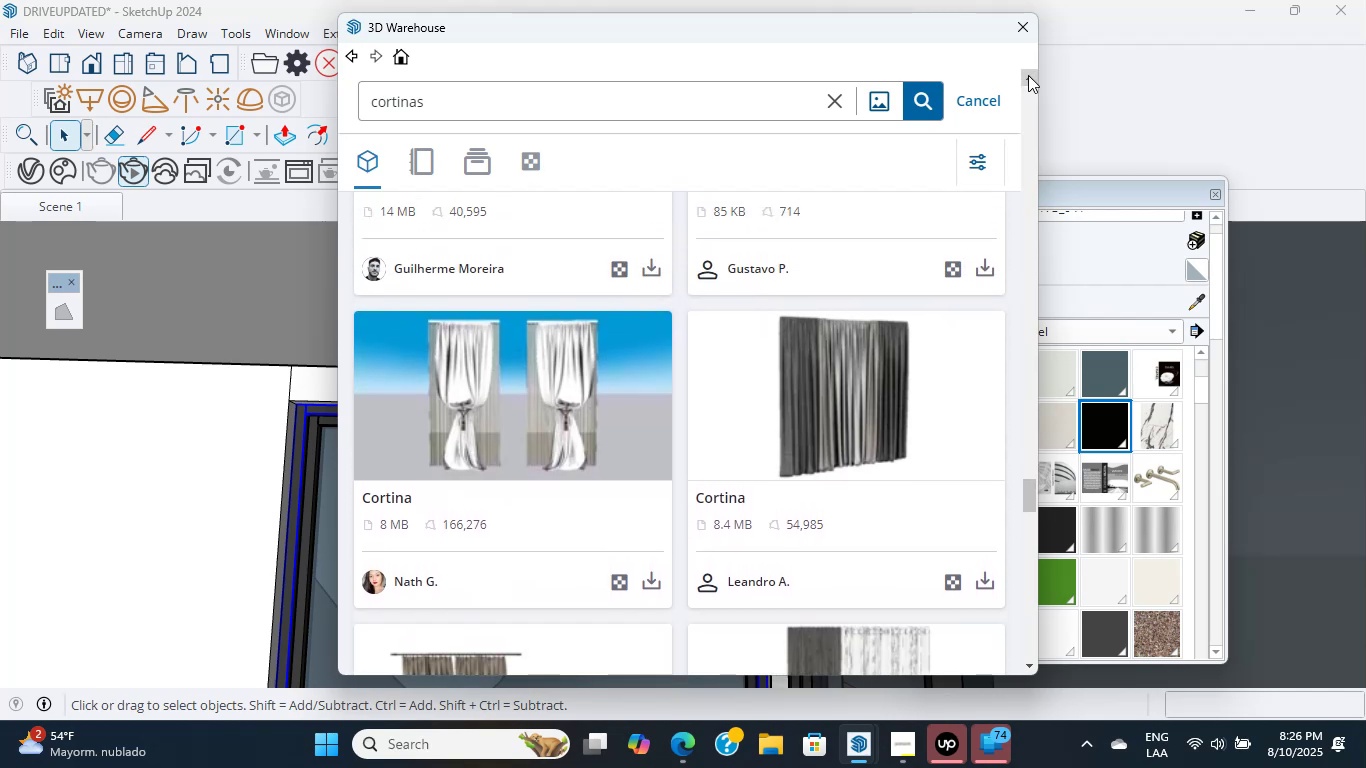 
triple_click([1028, 75])
 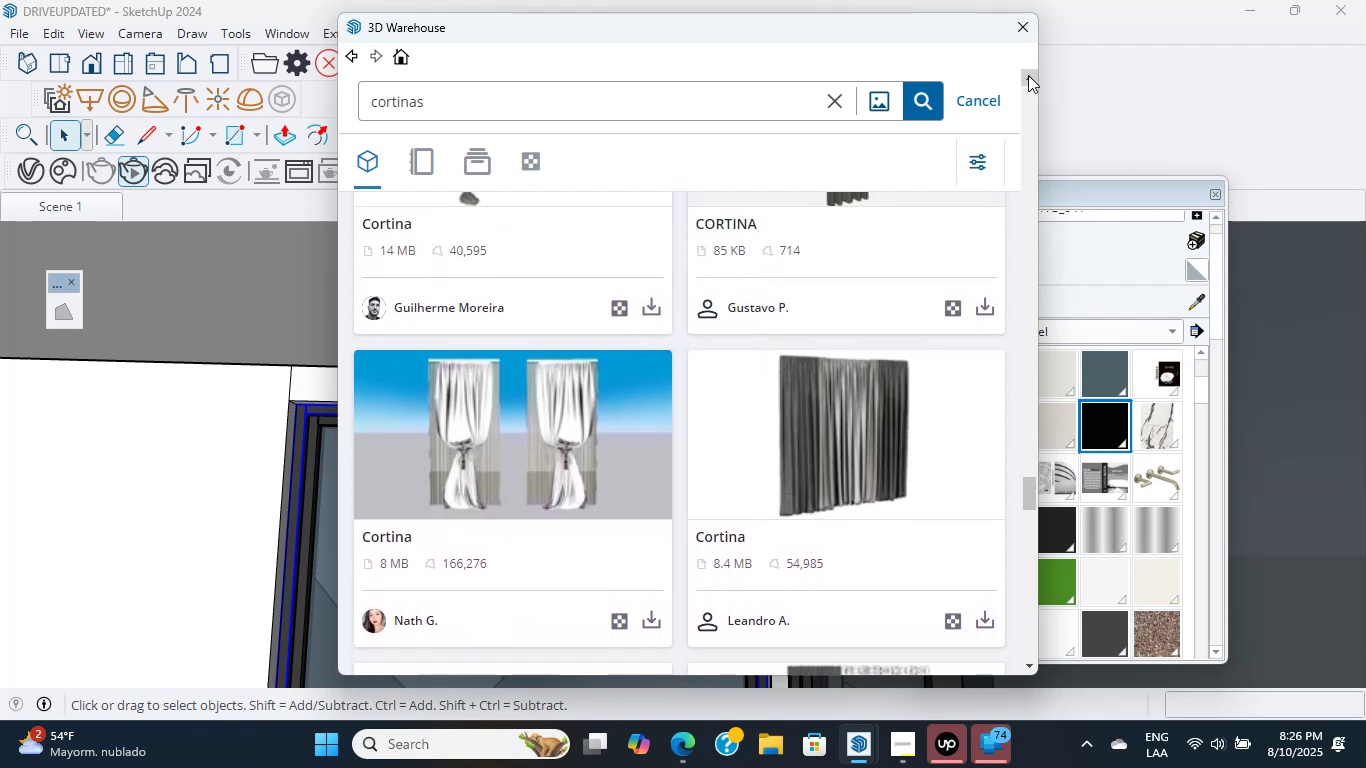 
triple_click([1028, 75])
 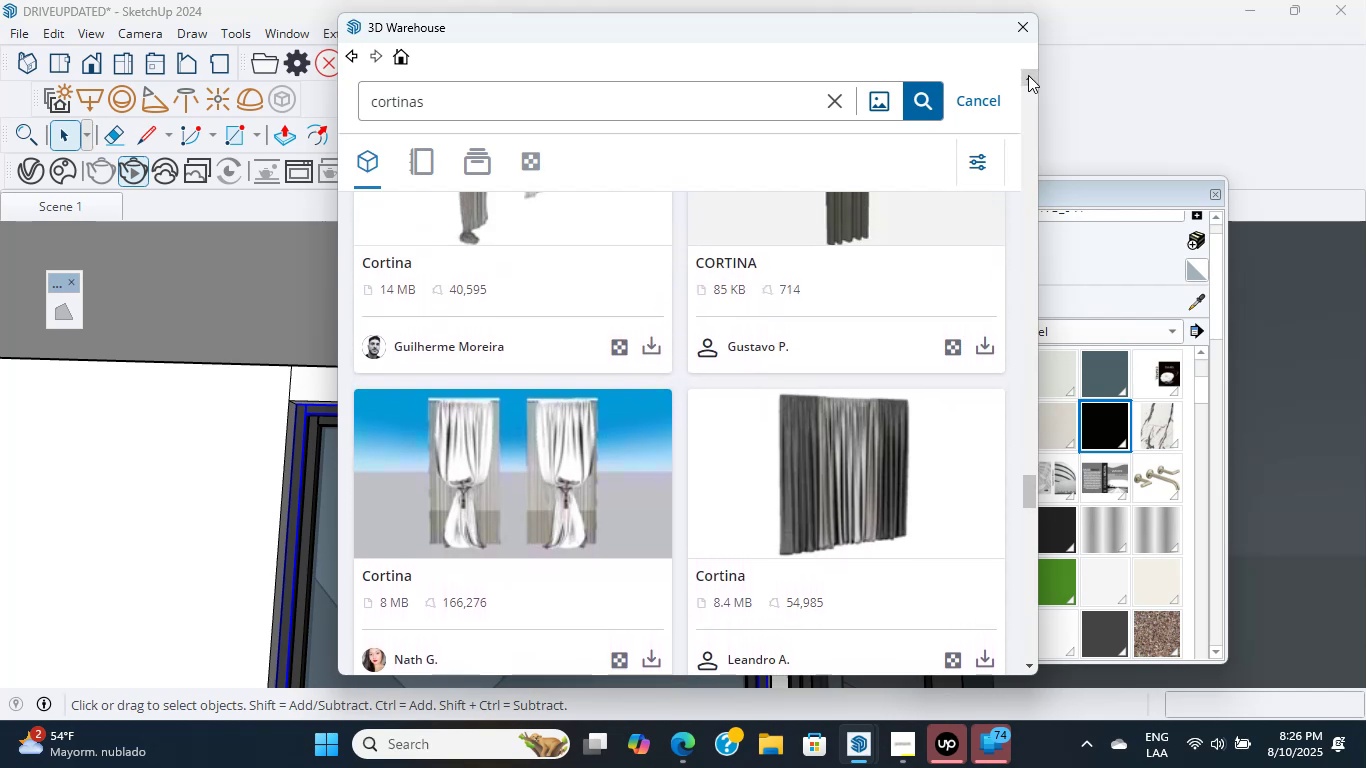 
triple_click([1028, 75])
 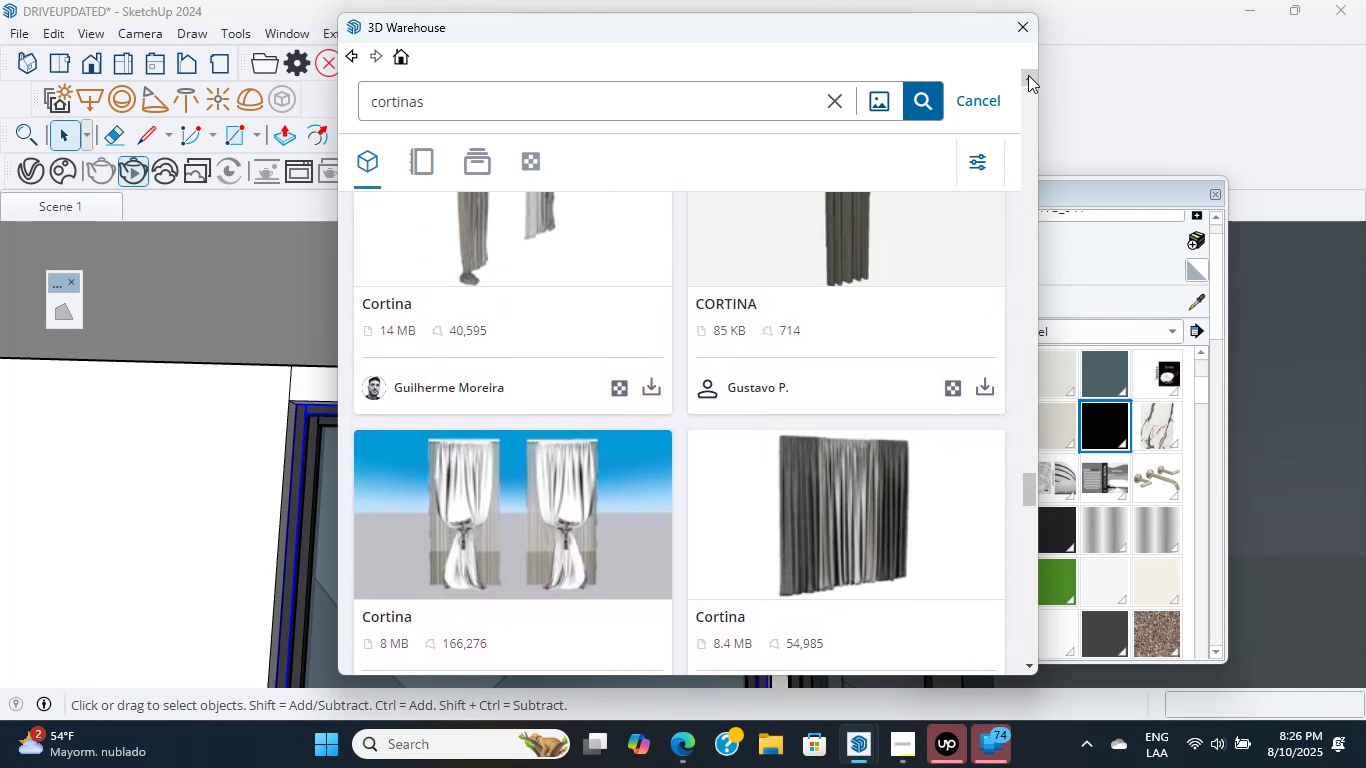 
triple_click([1028, 75])
 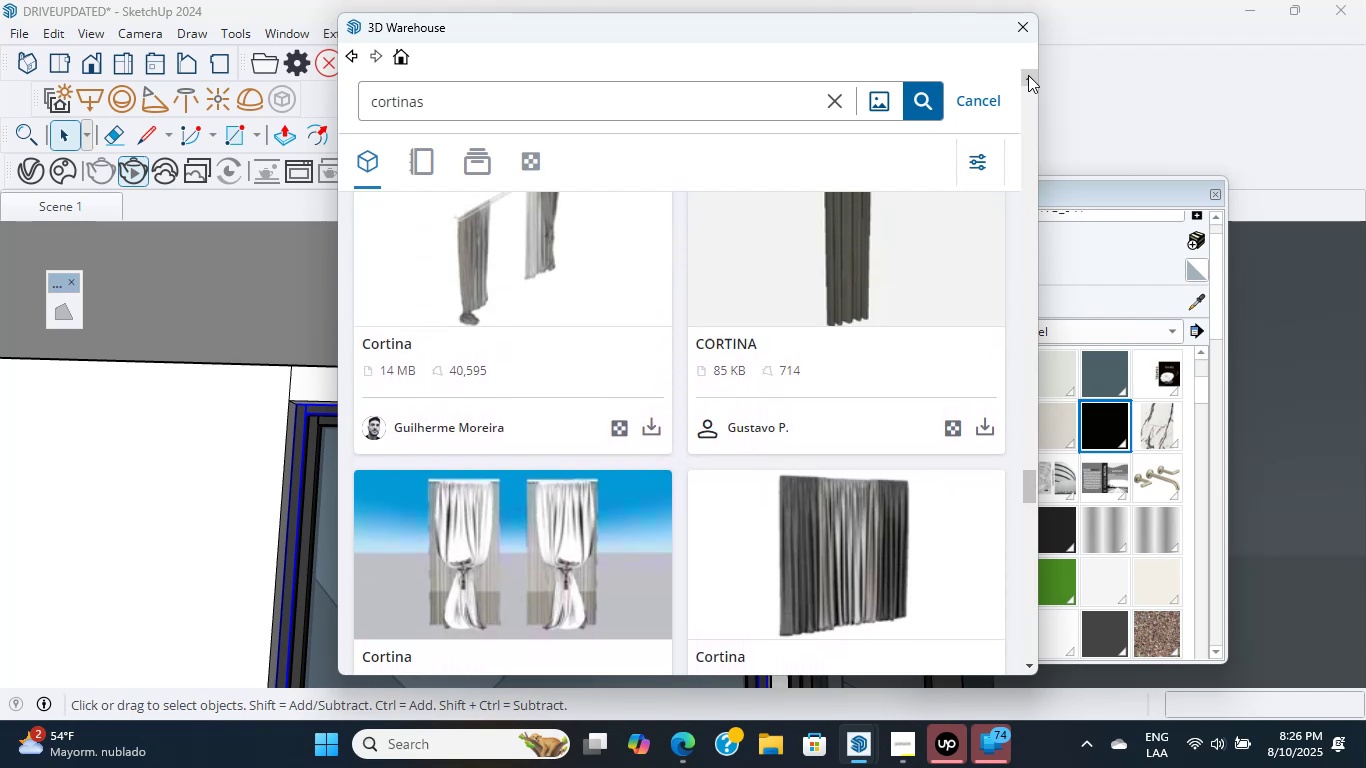 
triple_click([1028, 75])
 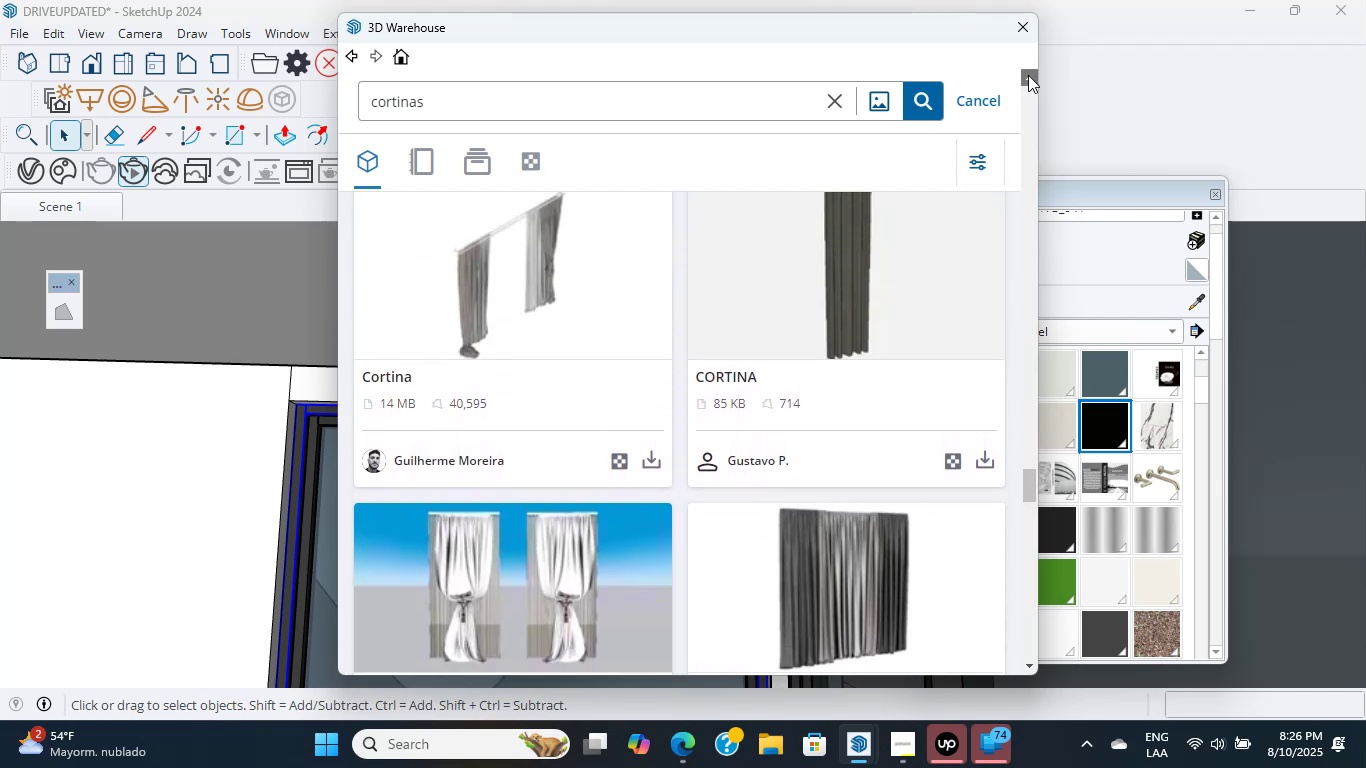 
triple_click([1028, 75])
 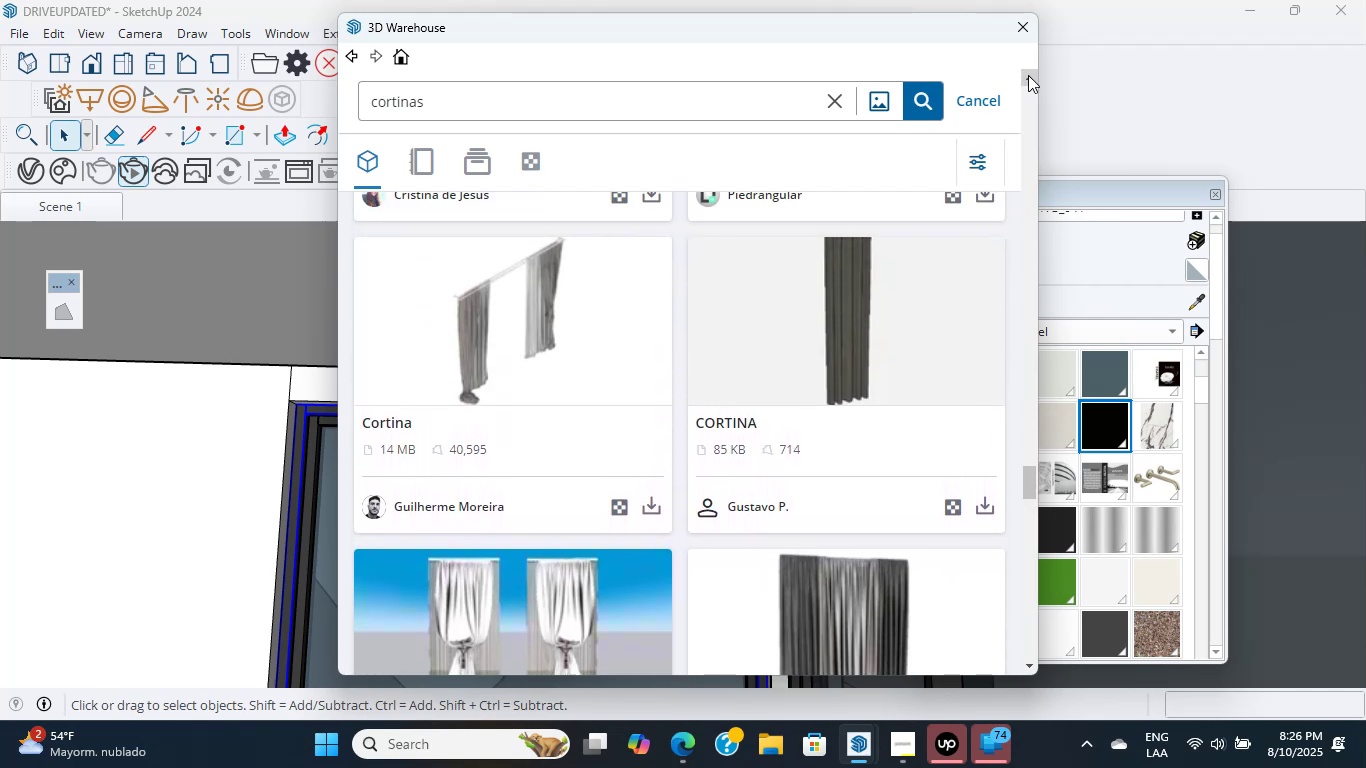 
triple_click([1028, 75])
 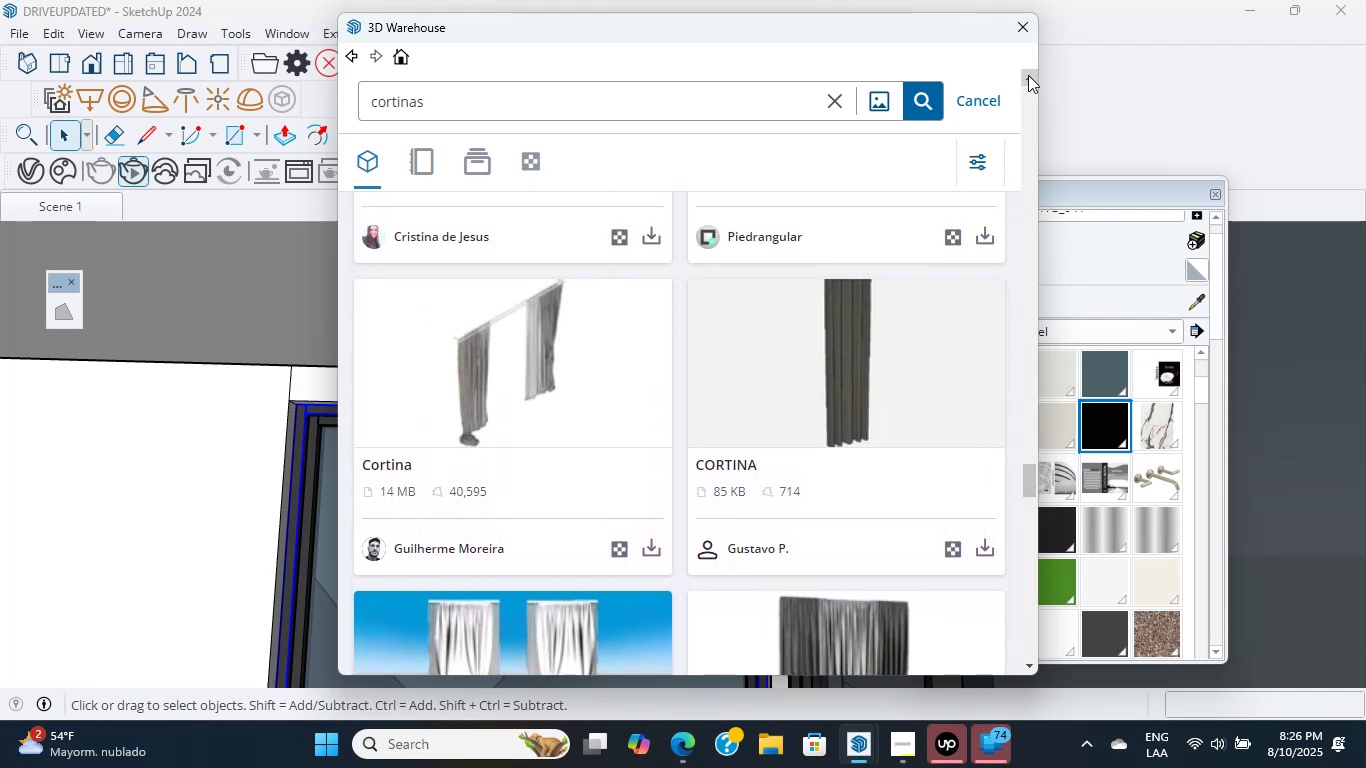 
triple_click([1028, 75])
 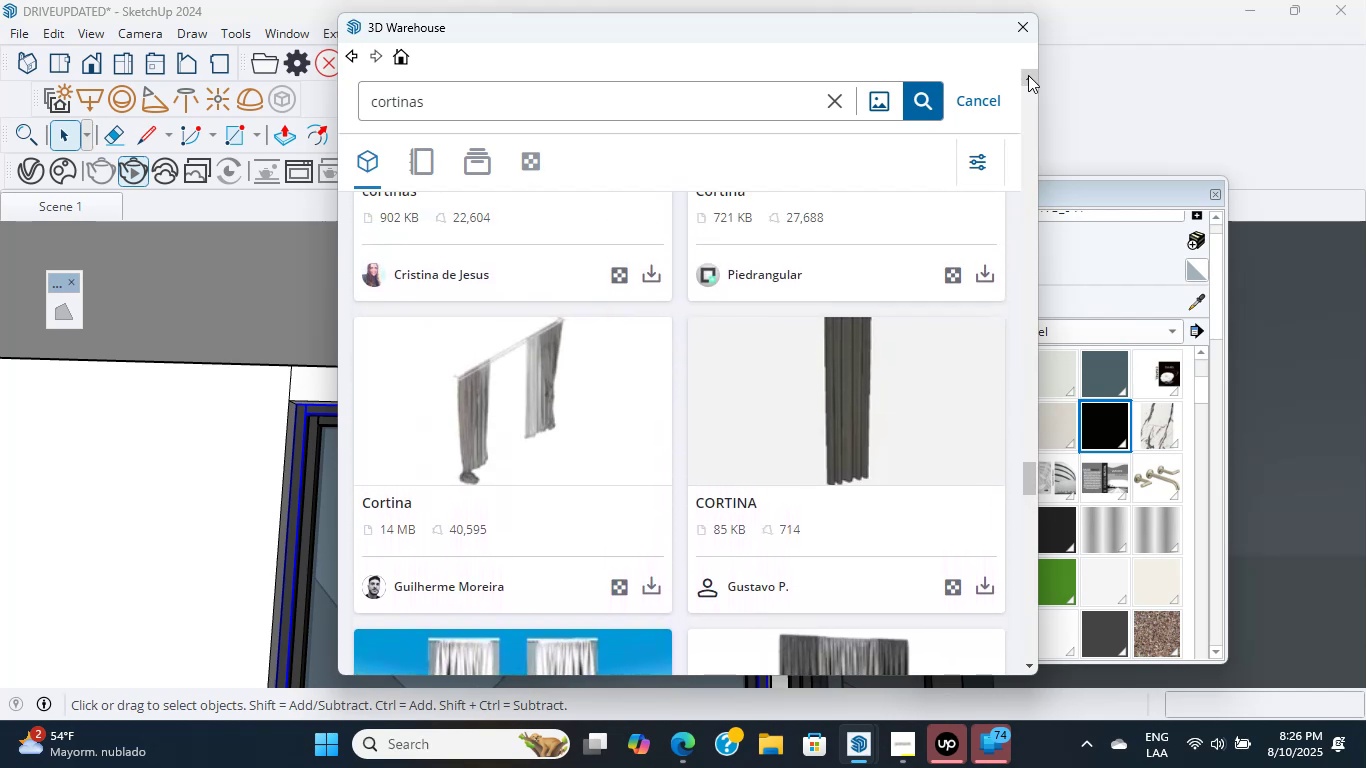 
triple_click([1028, 75])
 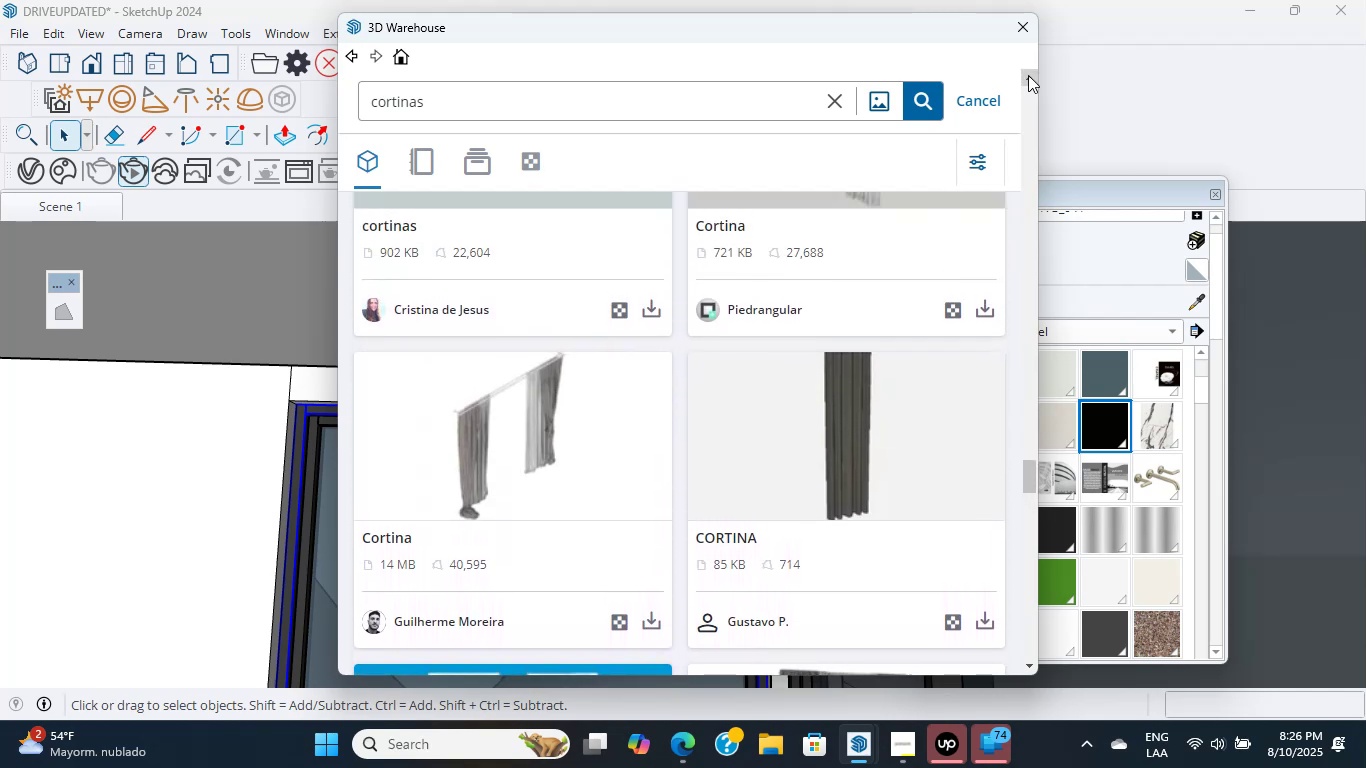 
triple_click([1028, 75])
 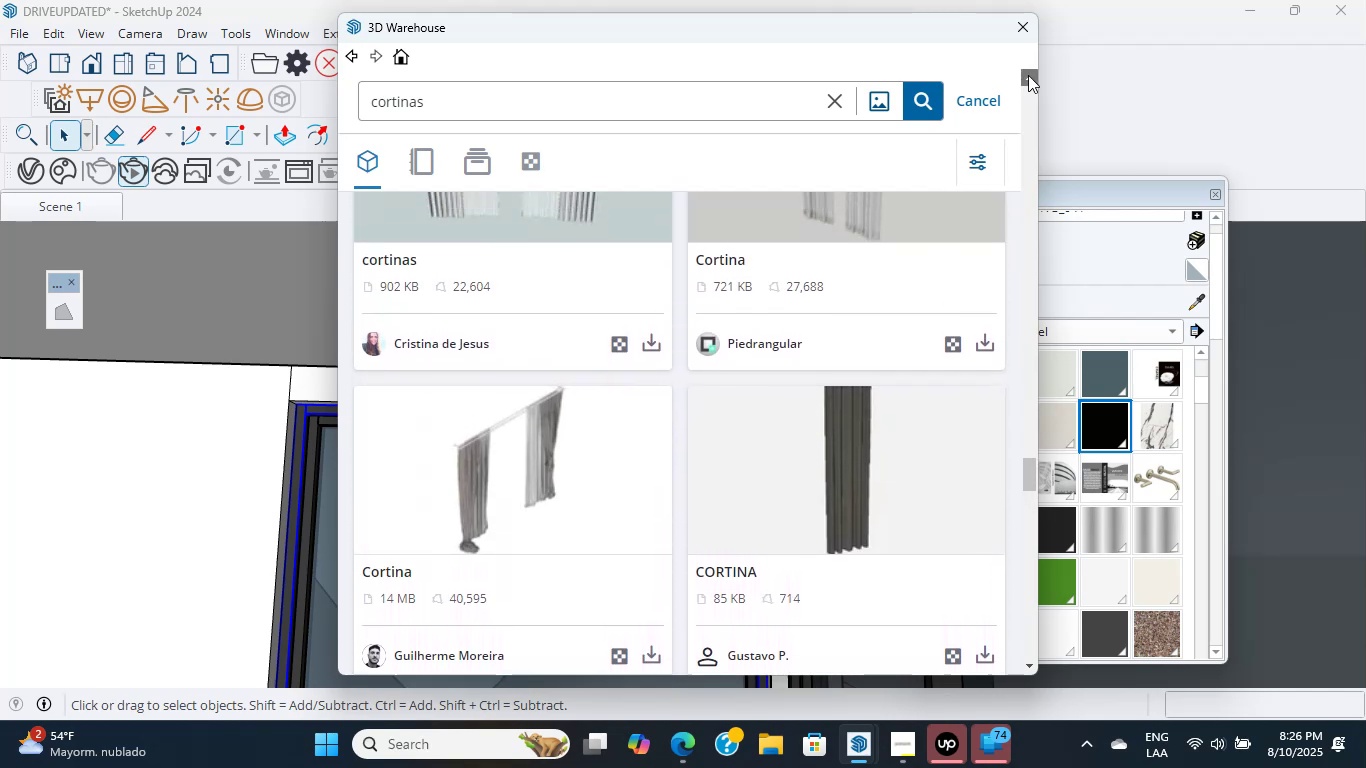 
triple_click([1028, 75])
 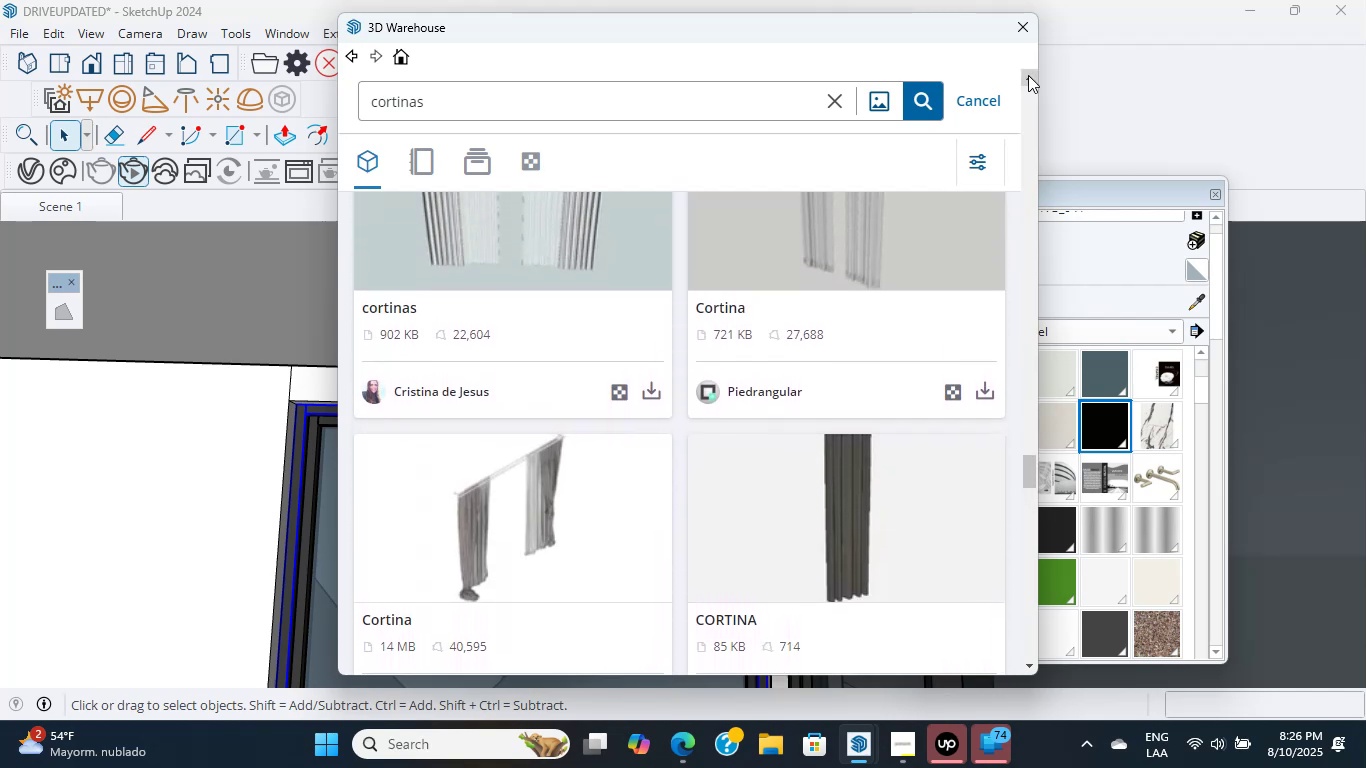 
triple_click([1028, 75])
 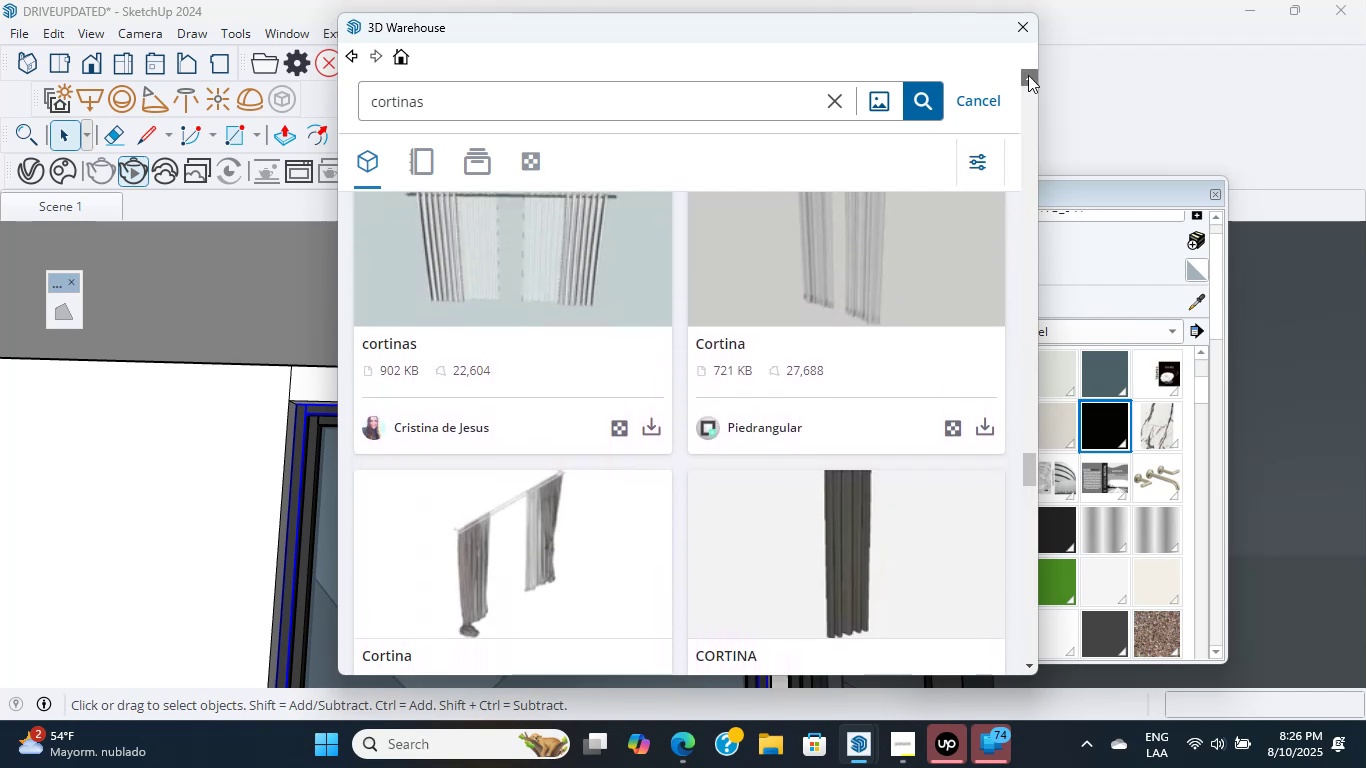 
triple_click([1028, 75])
 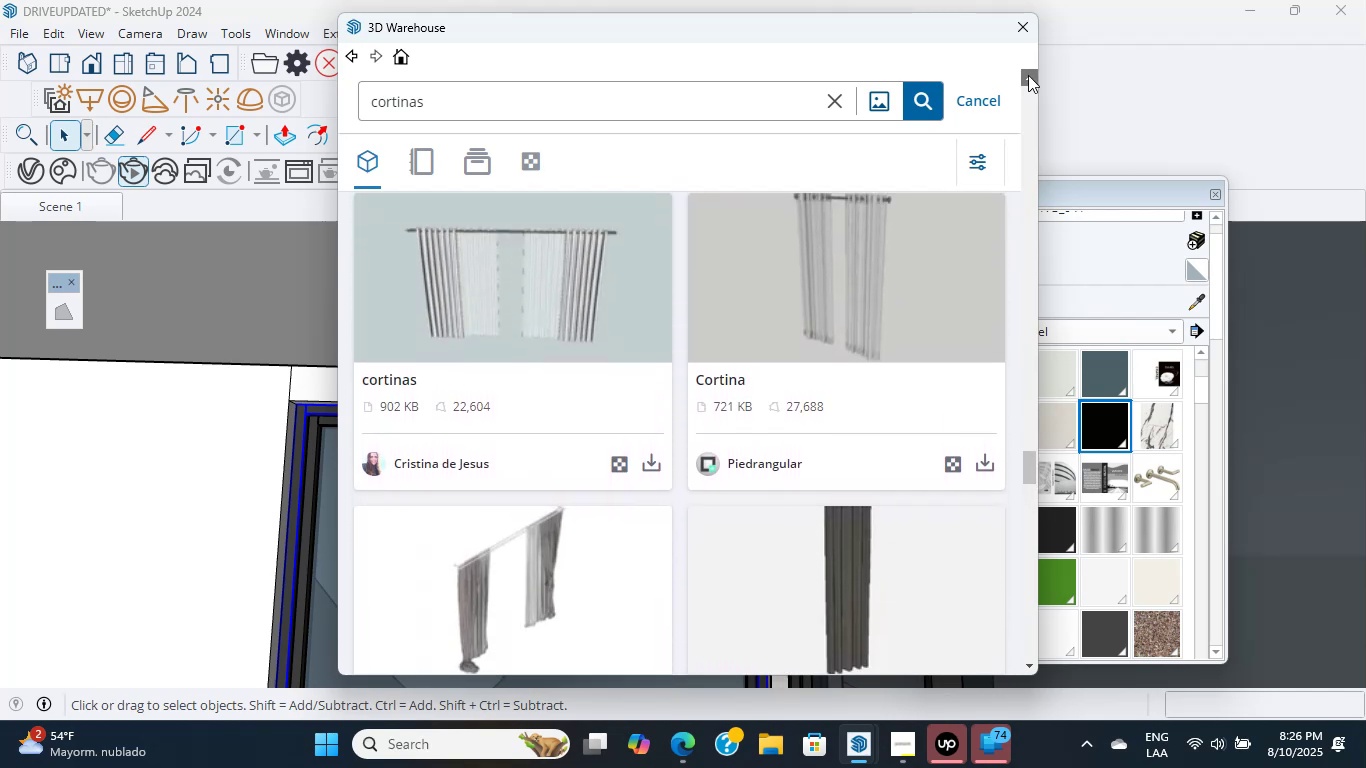 
triple_click([1028, 75])
 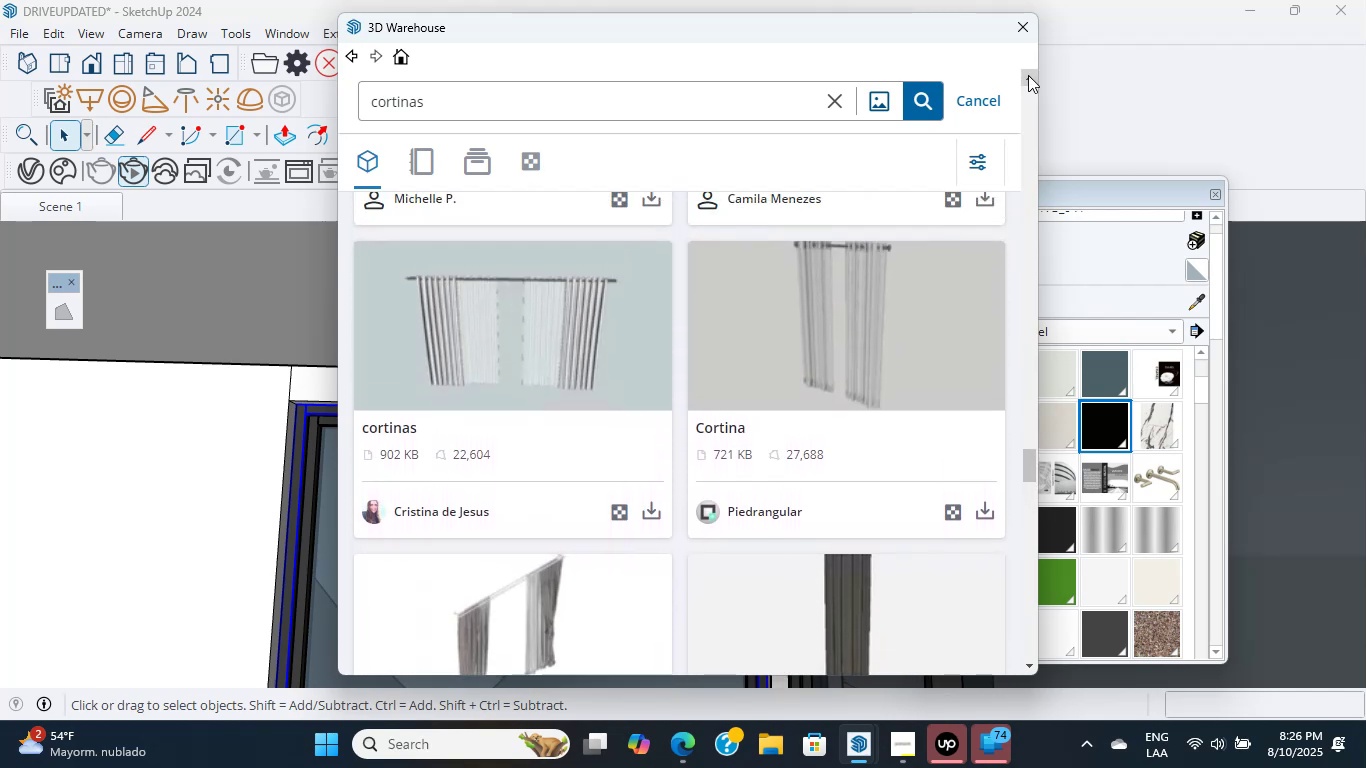 
triple_click([1028, 75])
 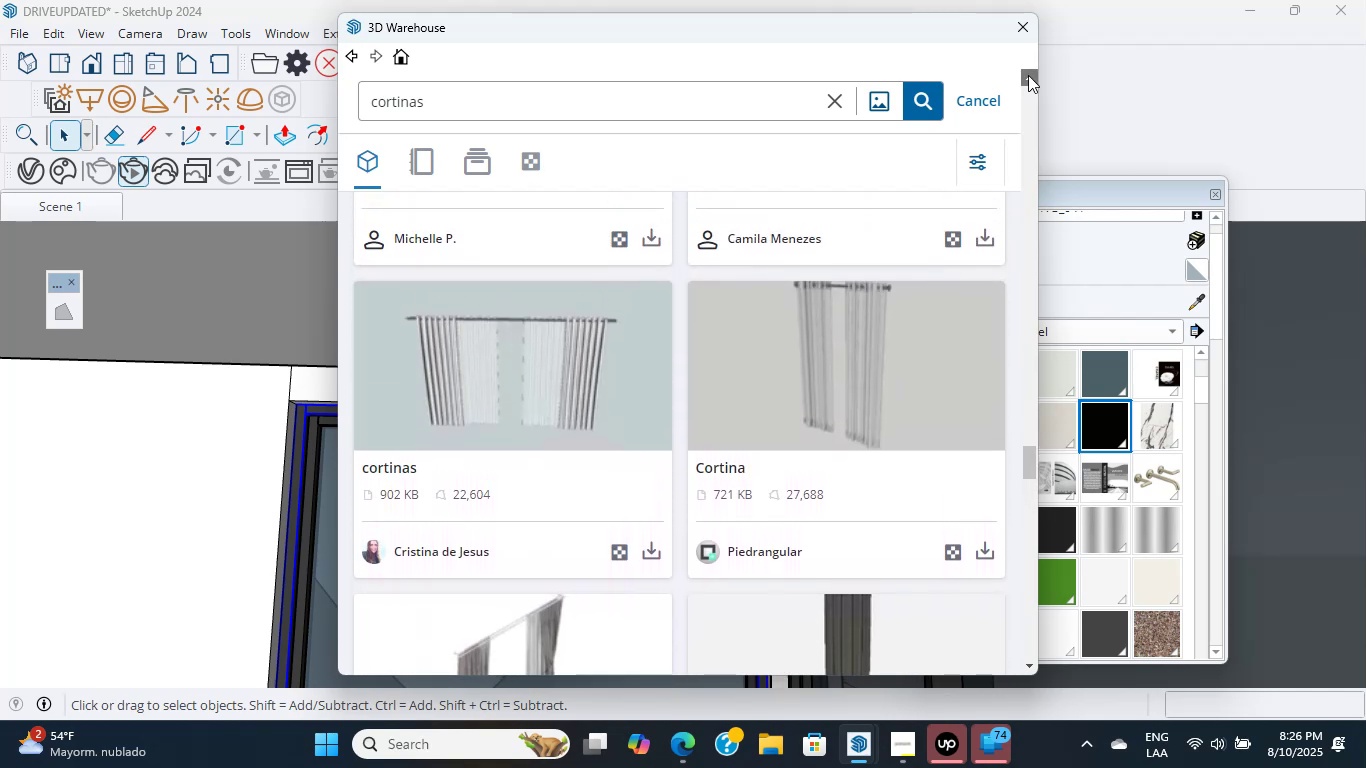 
triple_click([1028, 75])
 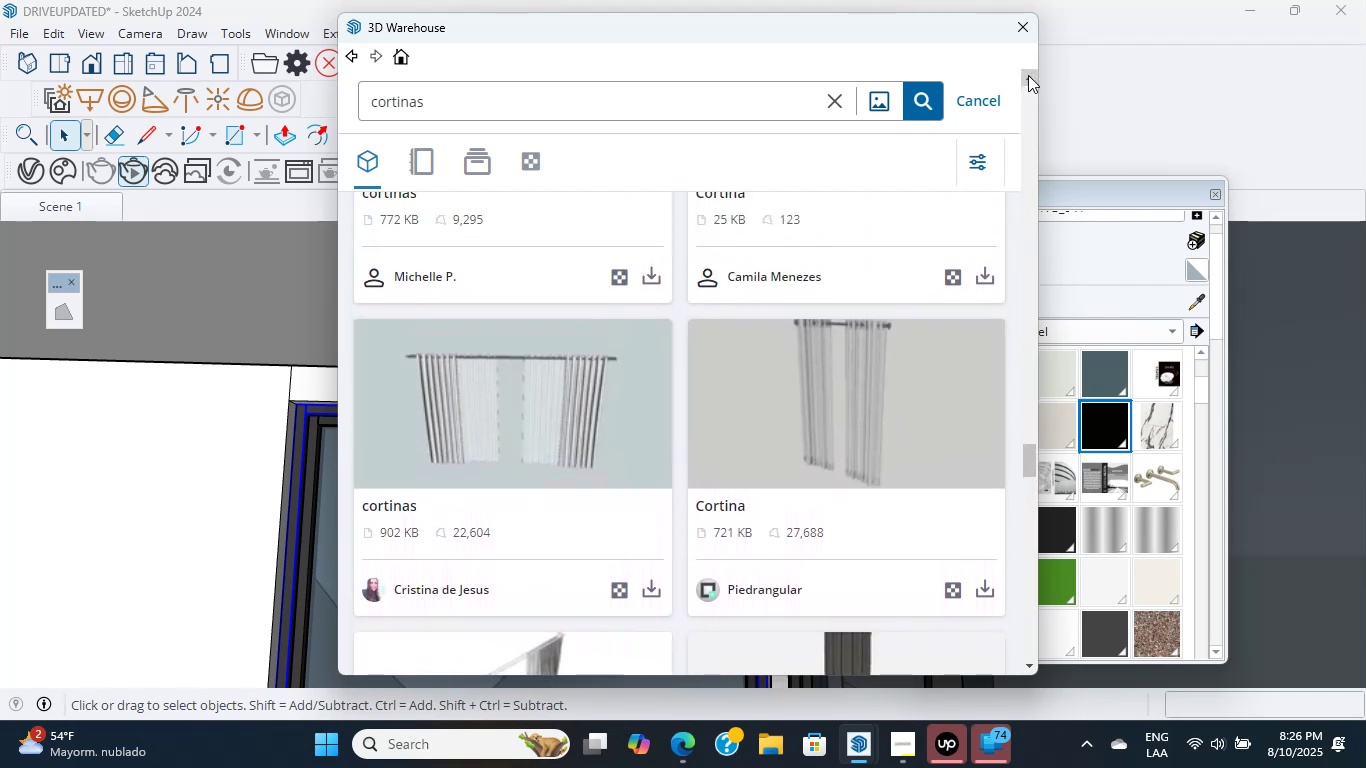 
triple_click([1028, 75])
 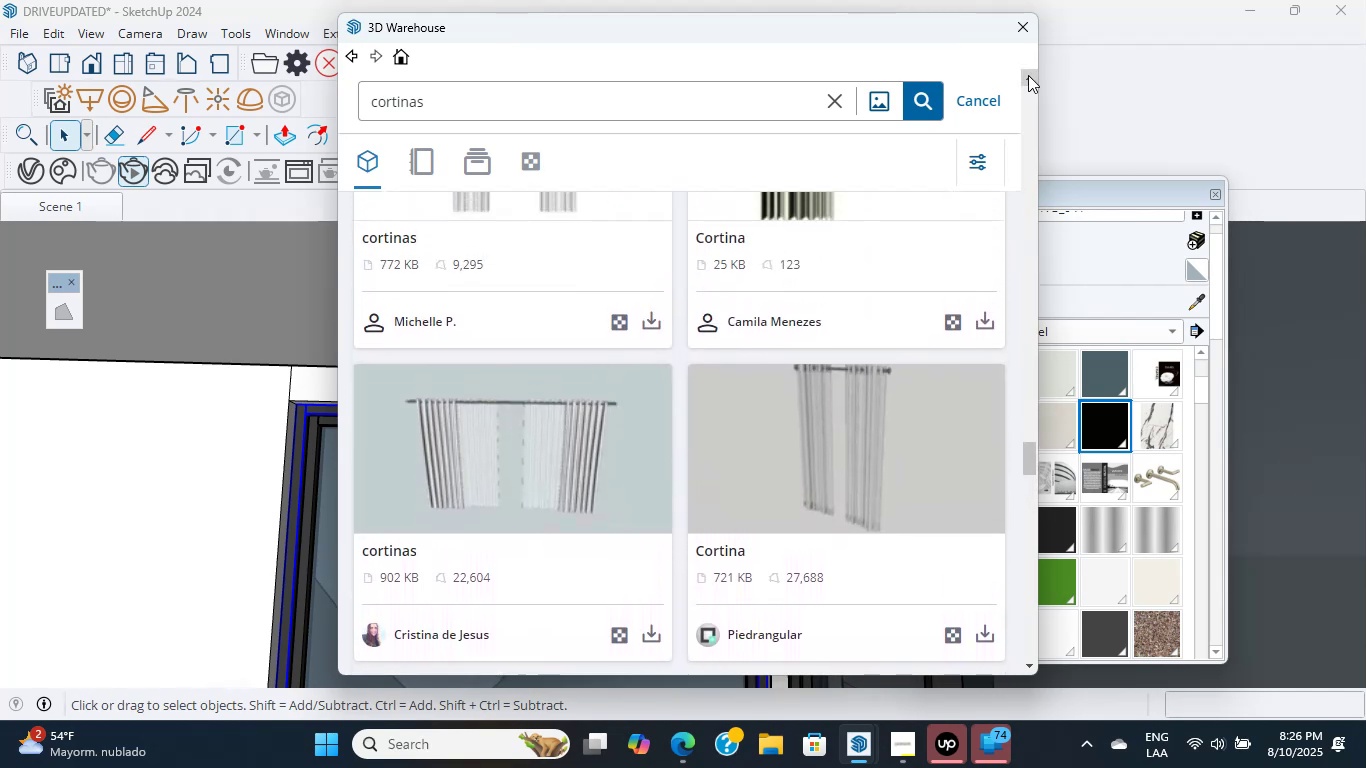 
triple_click([1028, 75])
 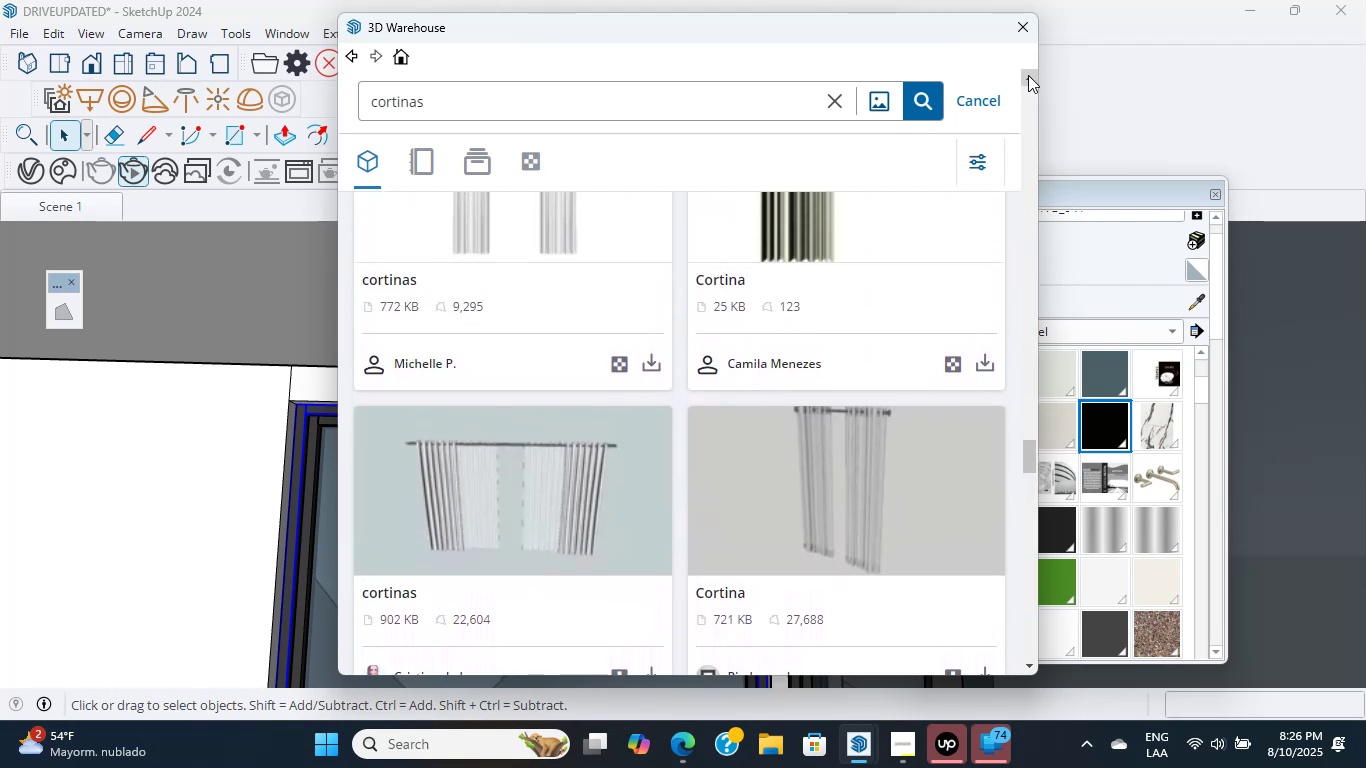 
triple_click([1028, 75])
 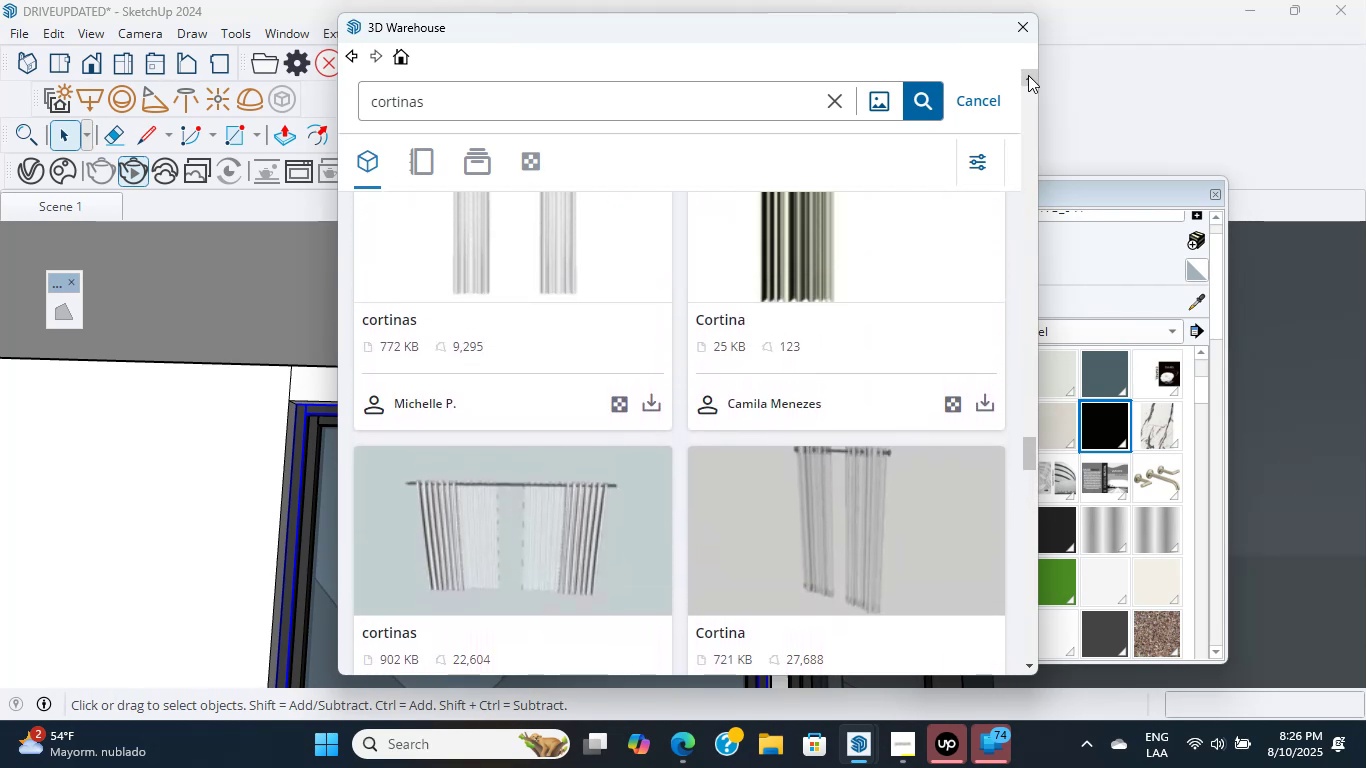 
triple_click([1028, 75])
 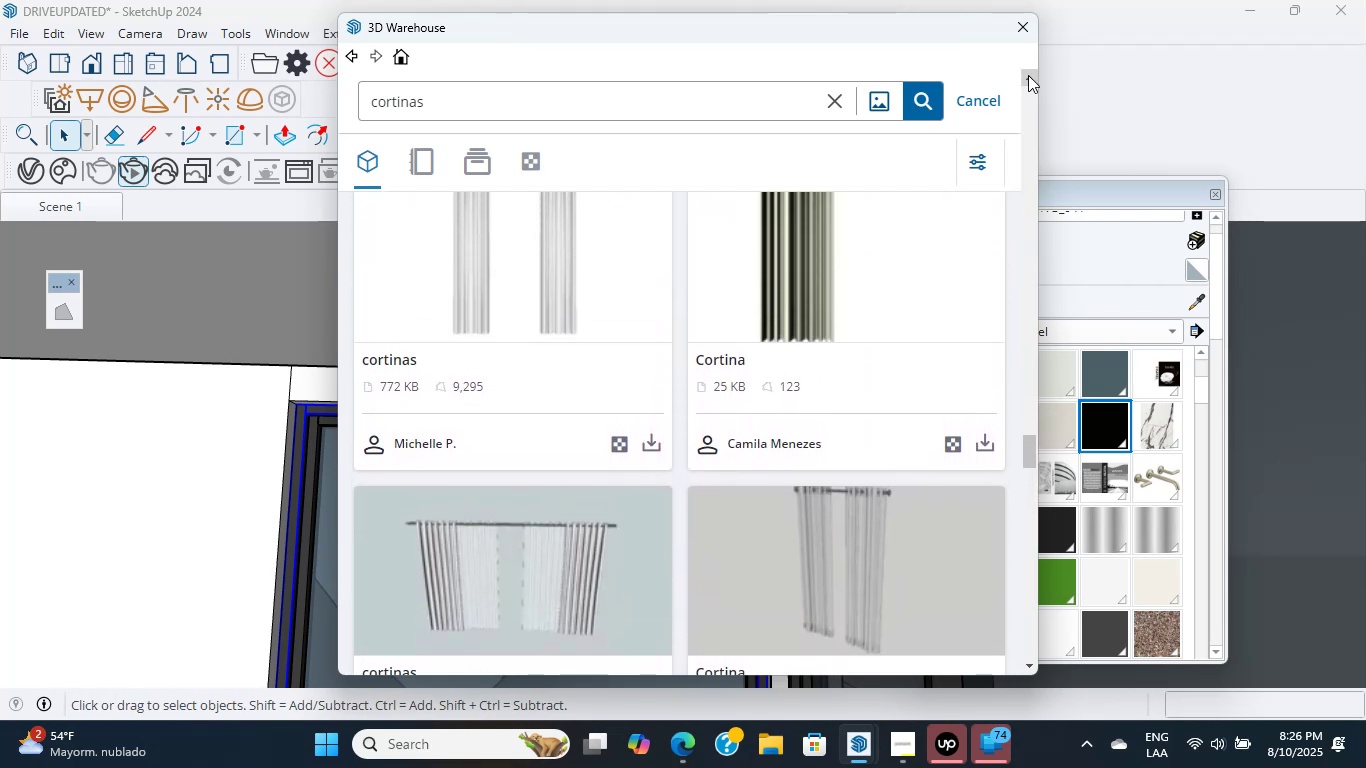 
triple_click([1028, 75])
 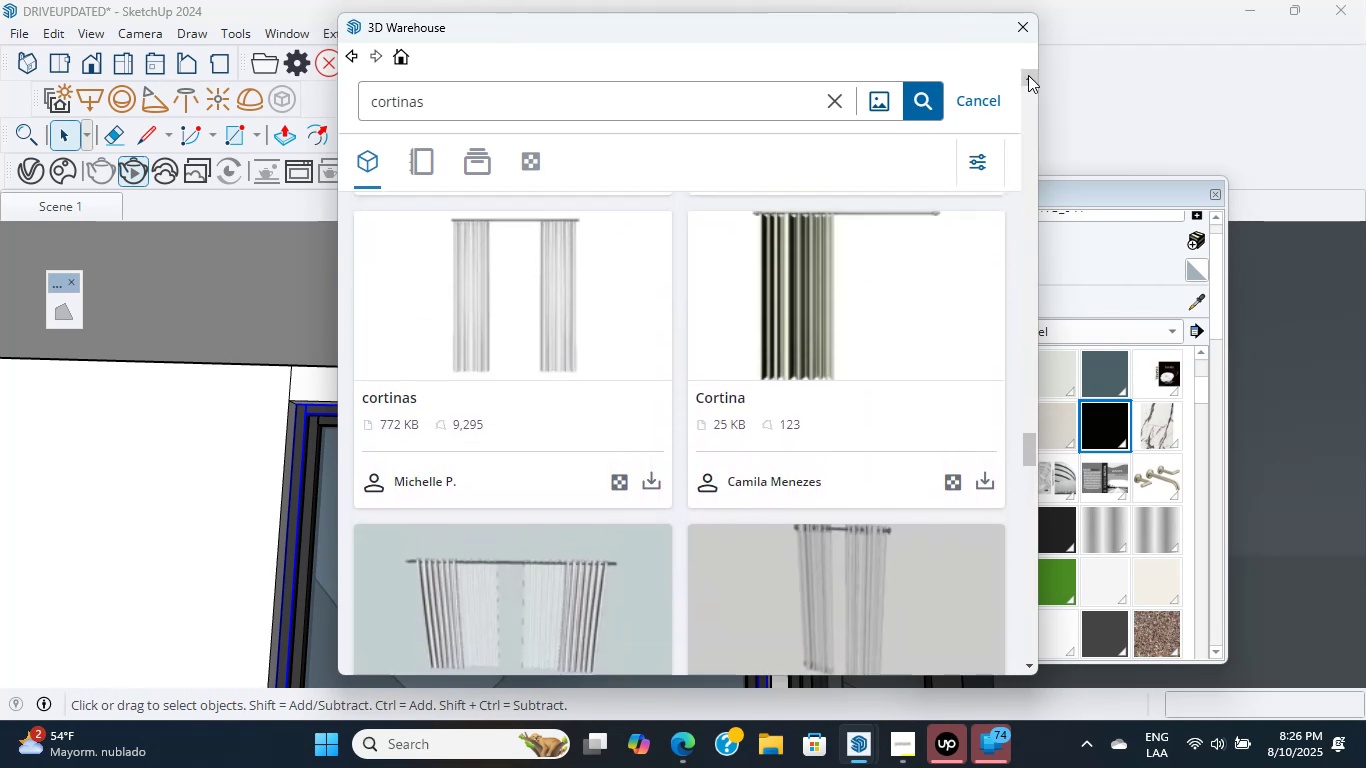 
triple_click([1028, 75])
 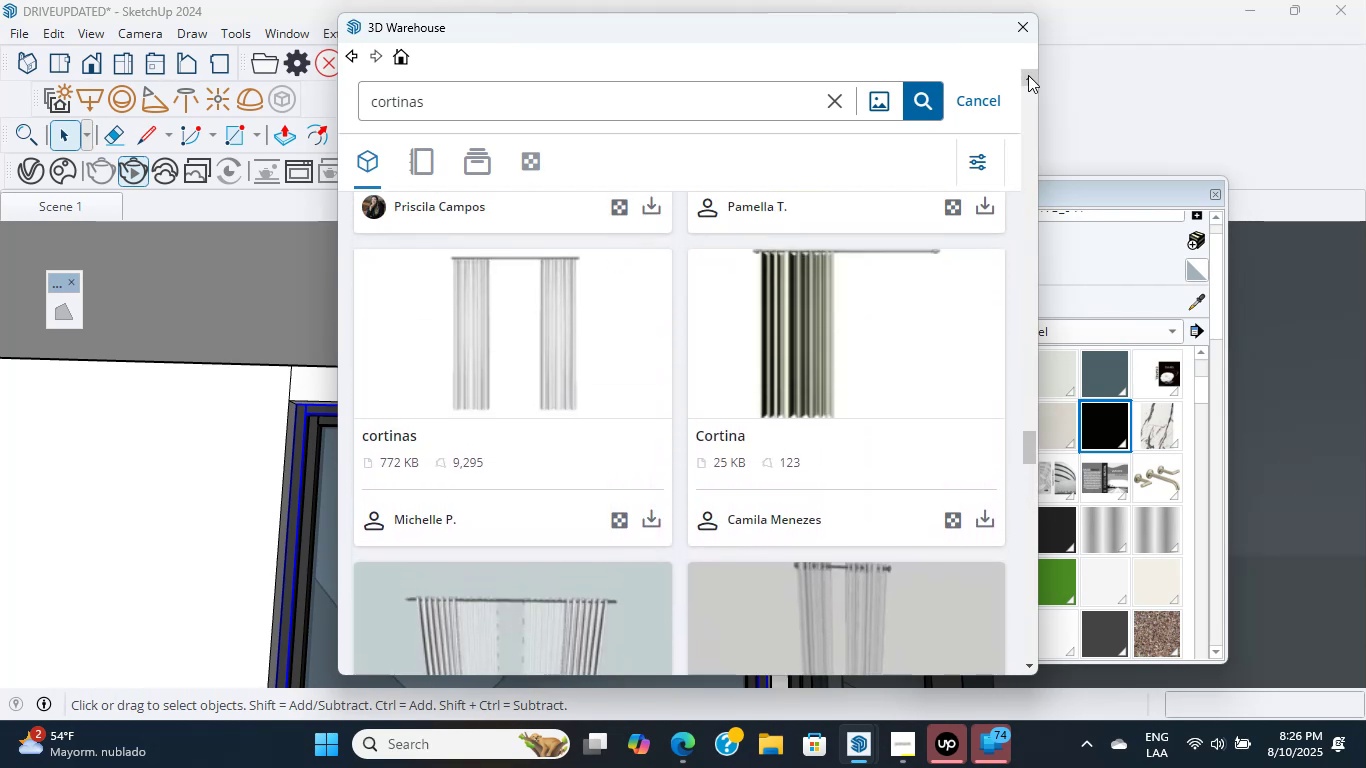 
triple_click([1028, 75])
 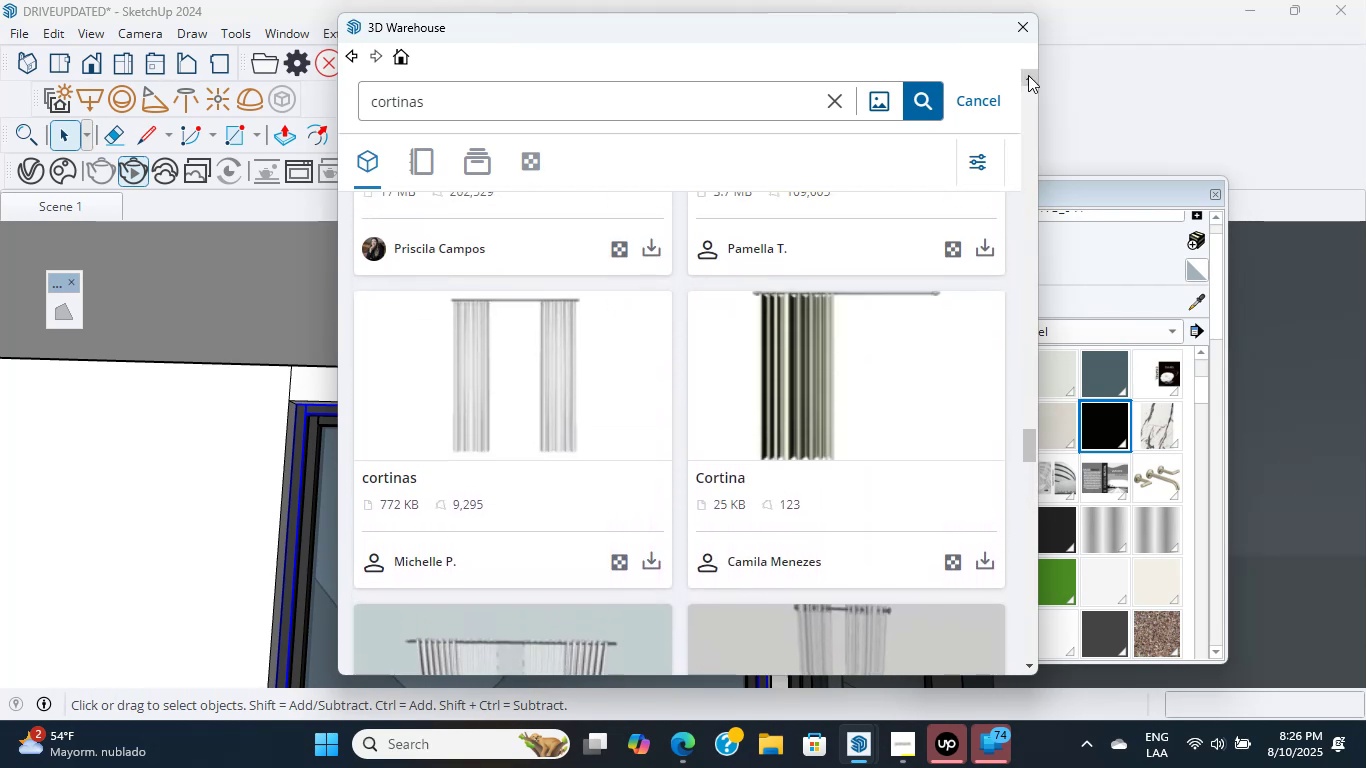 
triple_click([1028, 75])
 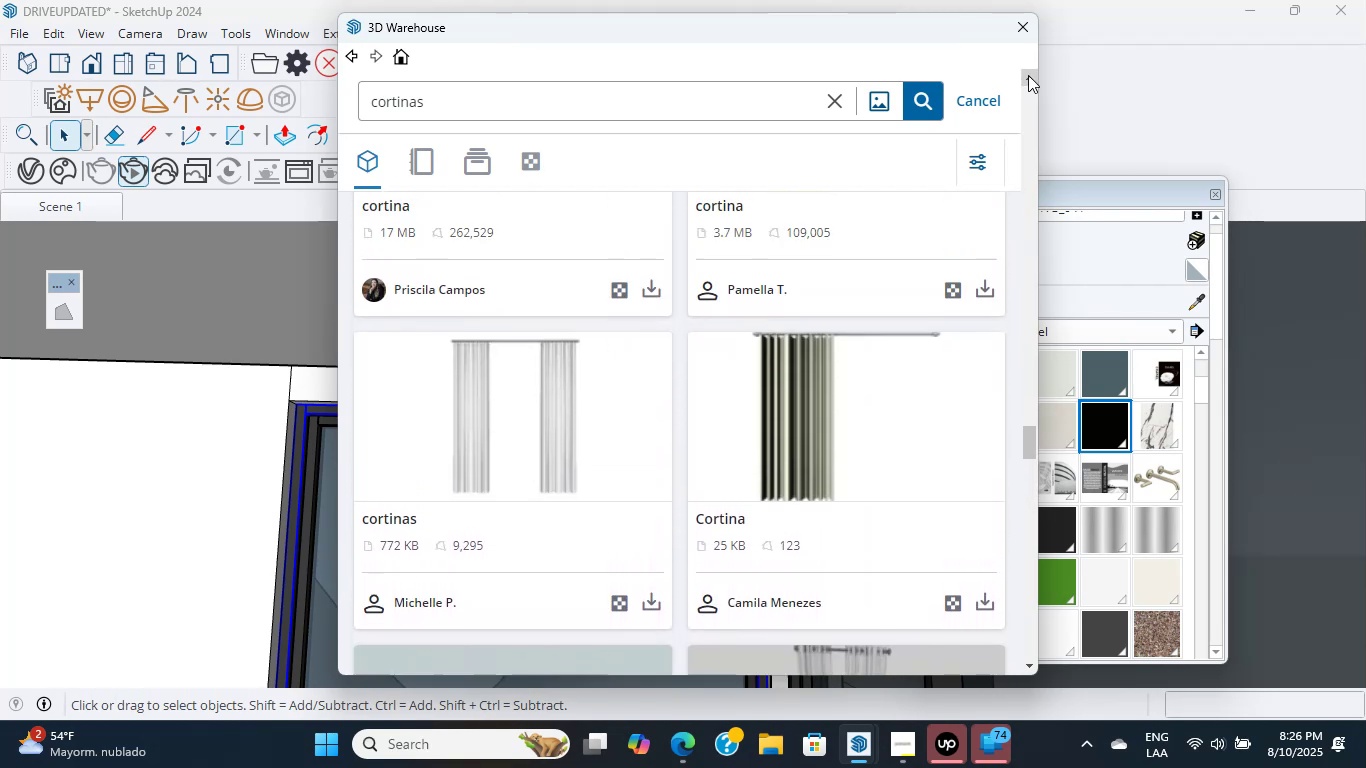 
triple_click([1028, 75])
 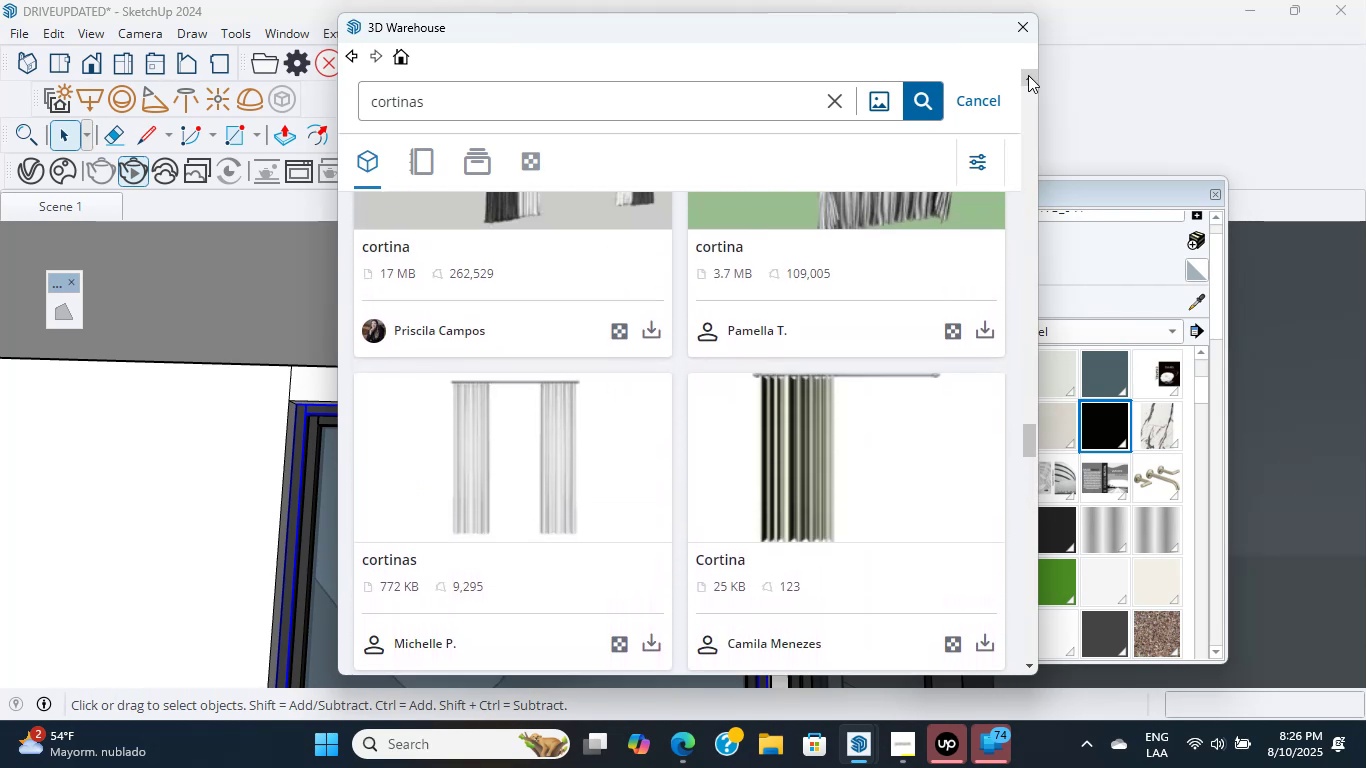 
triple_click([1028, 75])
 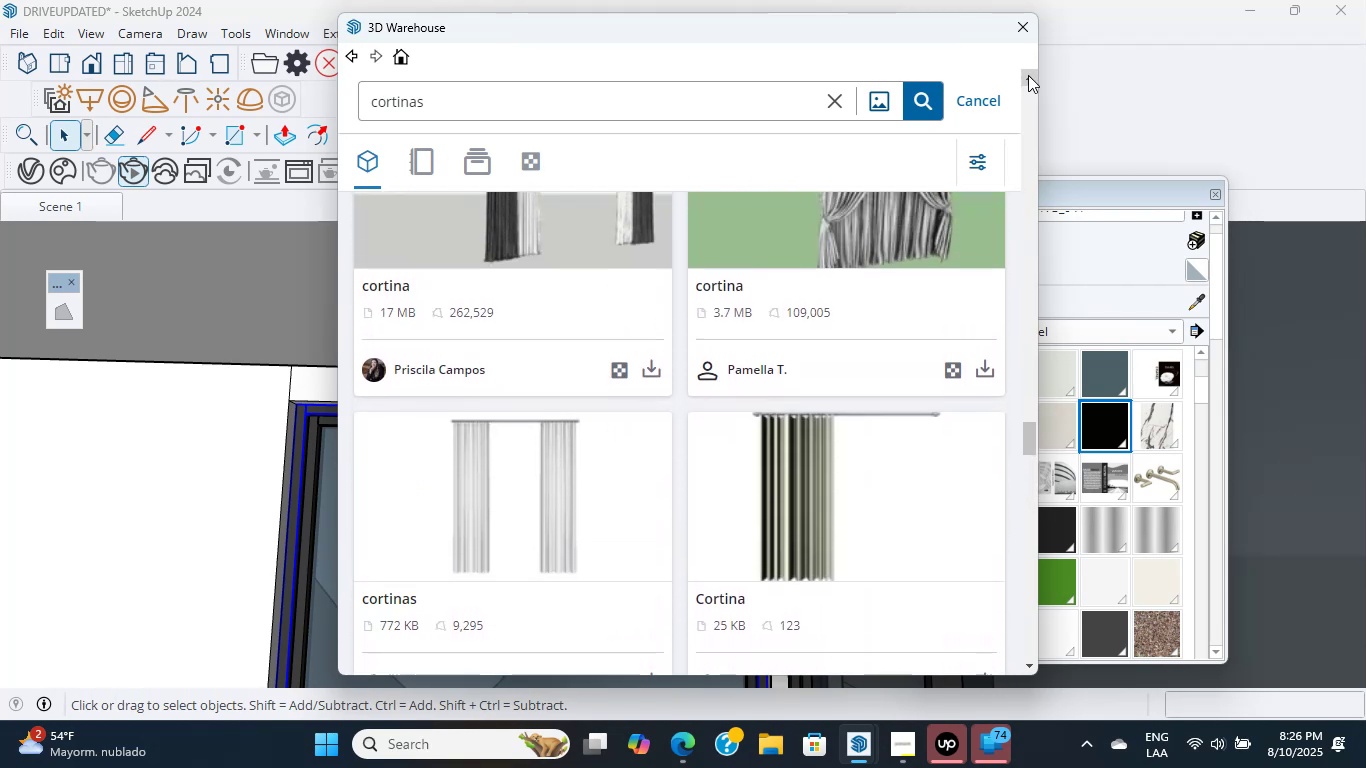 
triple_click([1028, 75])
 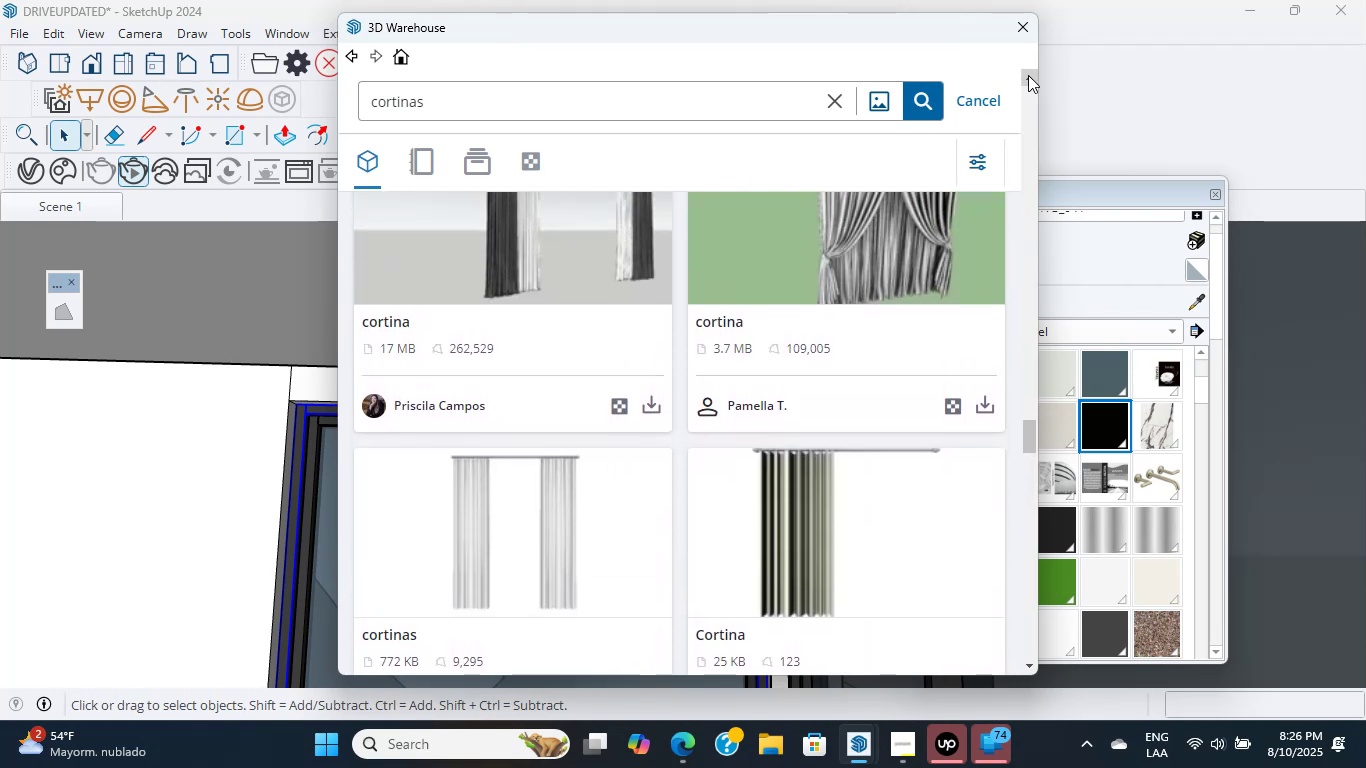 
triple_click([1028, 75])
 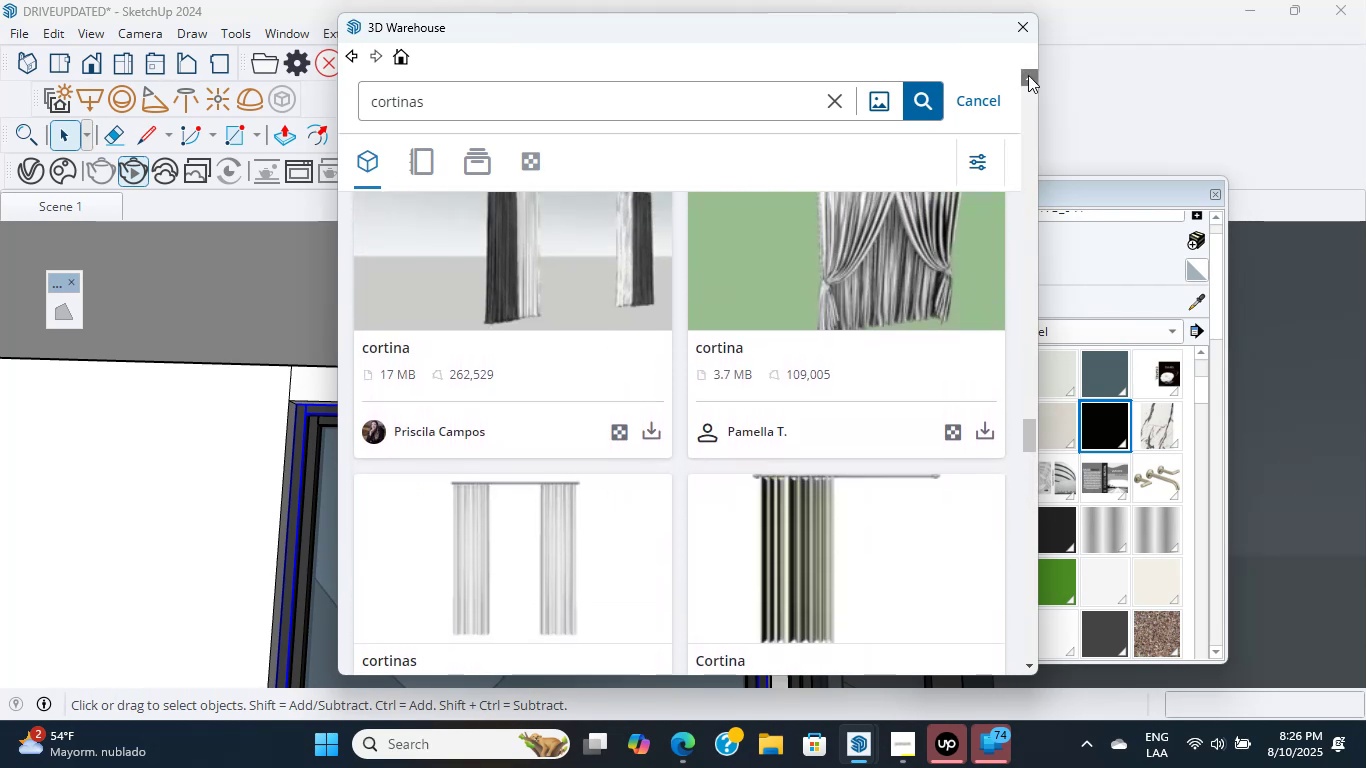 
triple_click([1028, 75])
 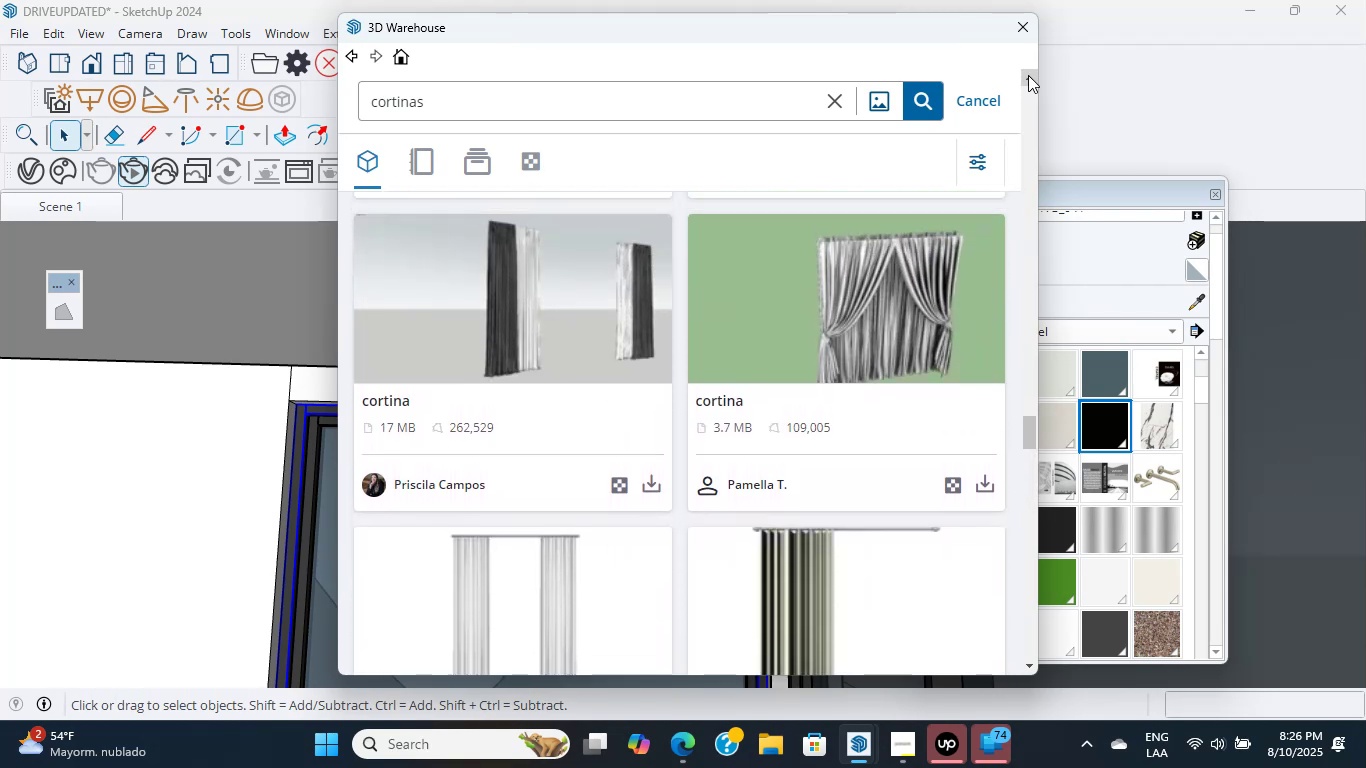 
triple_click([1028, 75])
 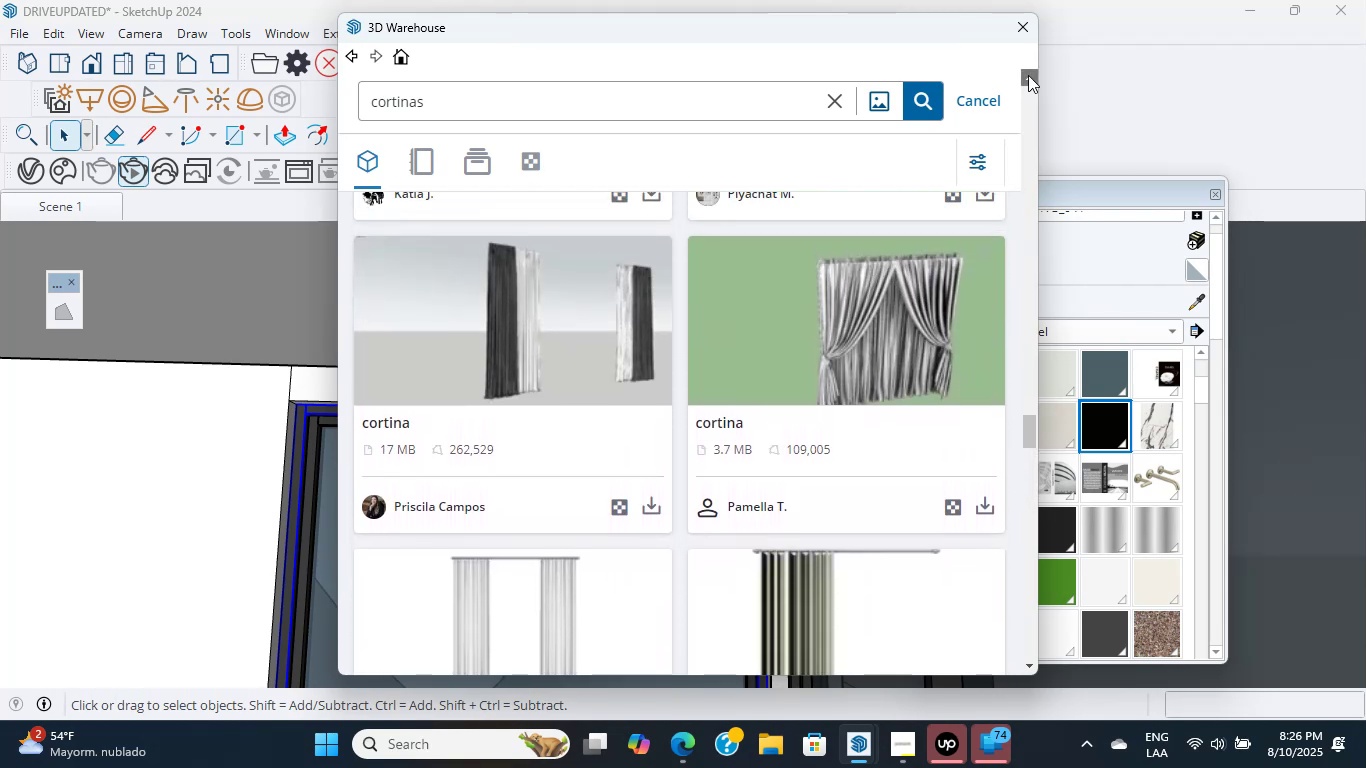 
triple_click([1028, 75])
 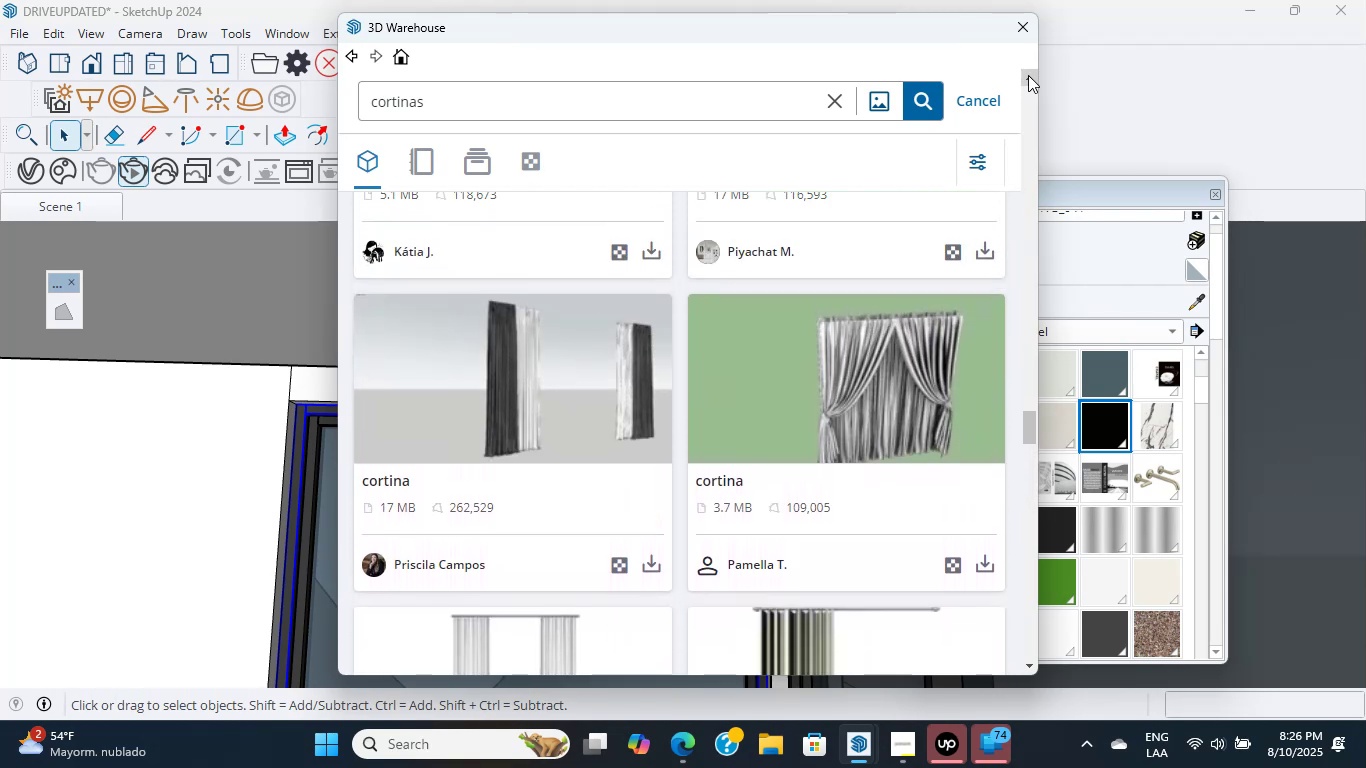 
triple_click([1028, 75])
 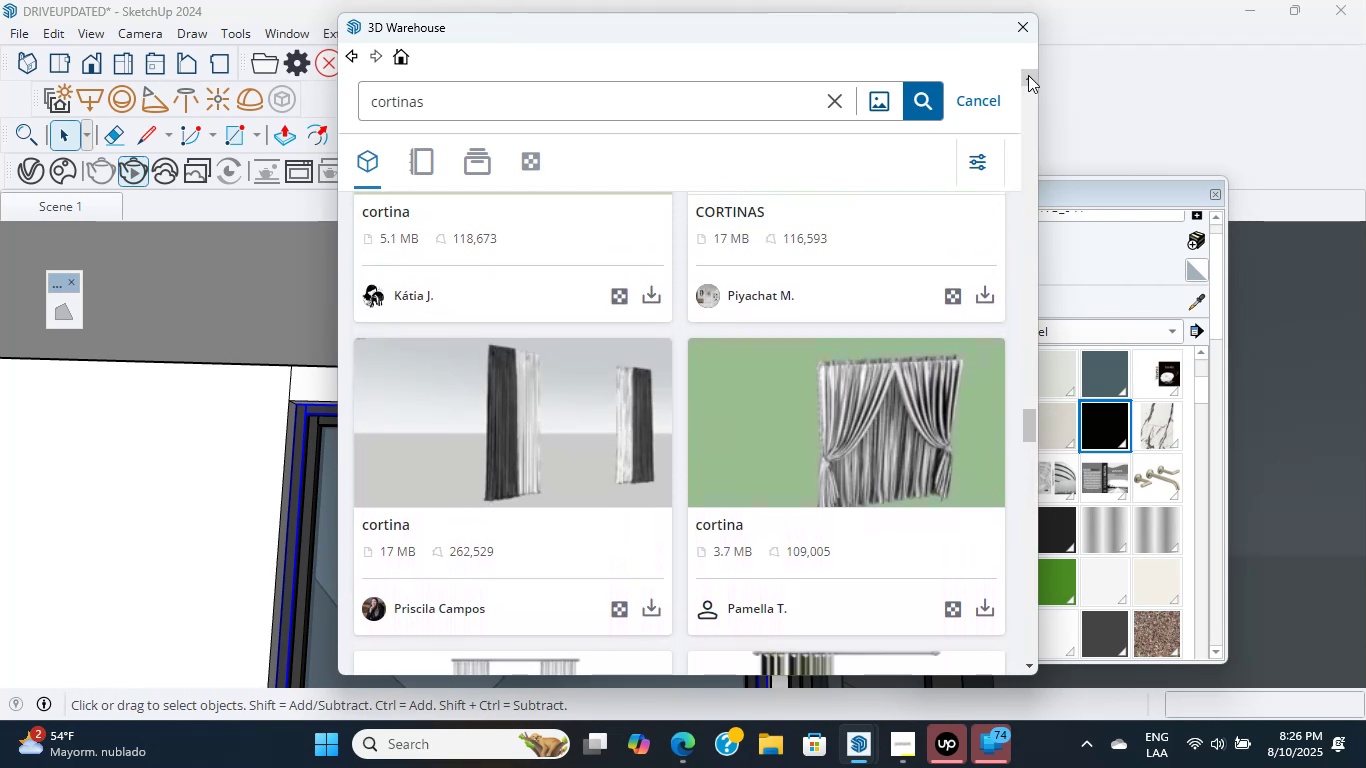 
triple_click([1028, 75])
 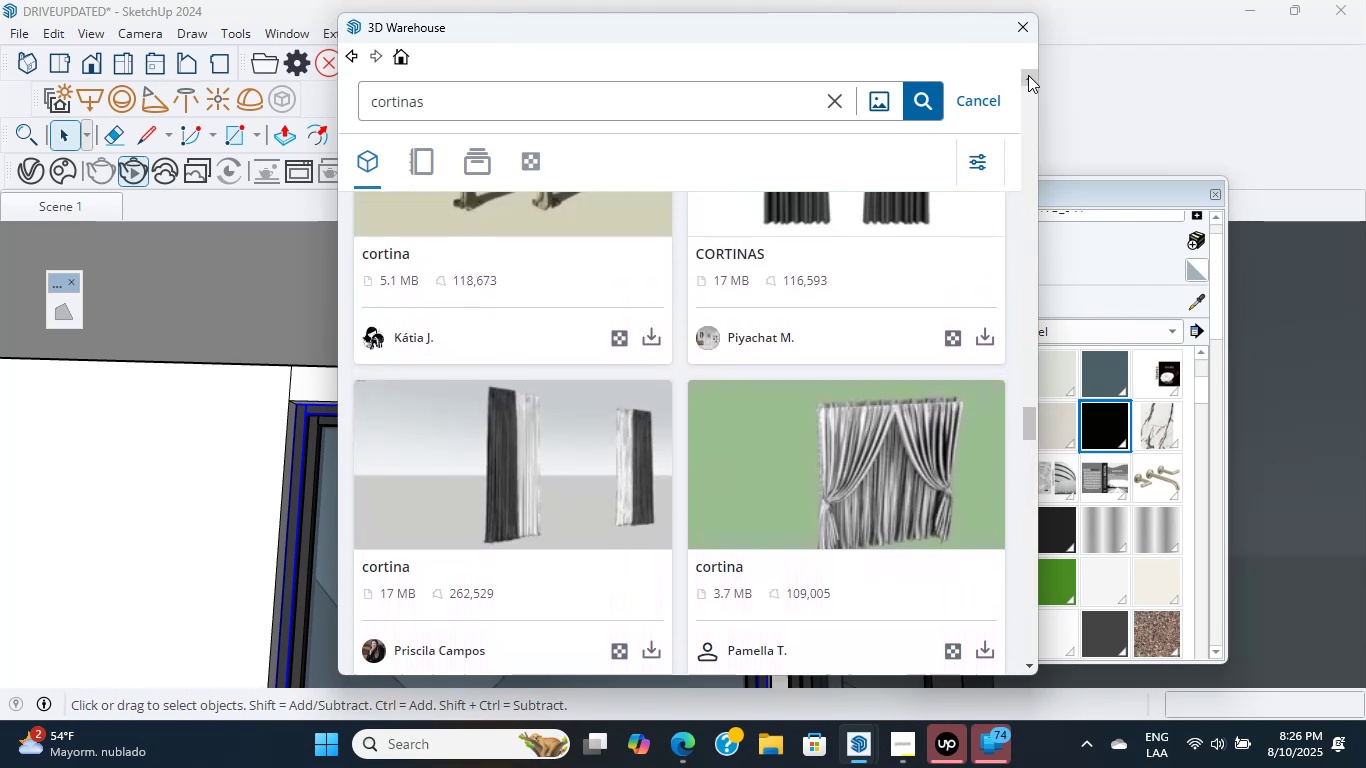 
triple_click([1028, 75])
 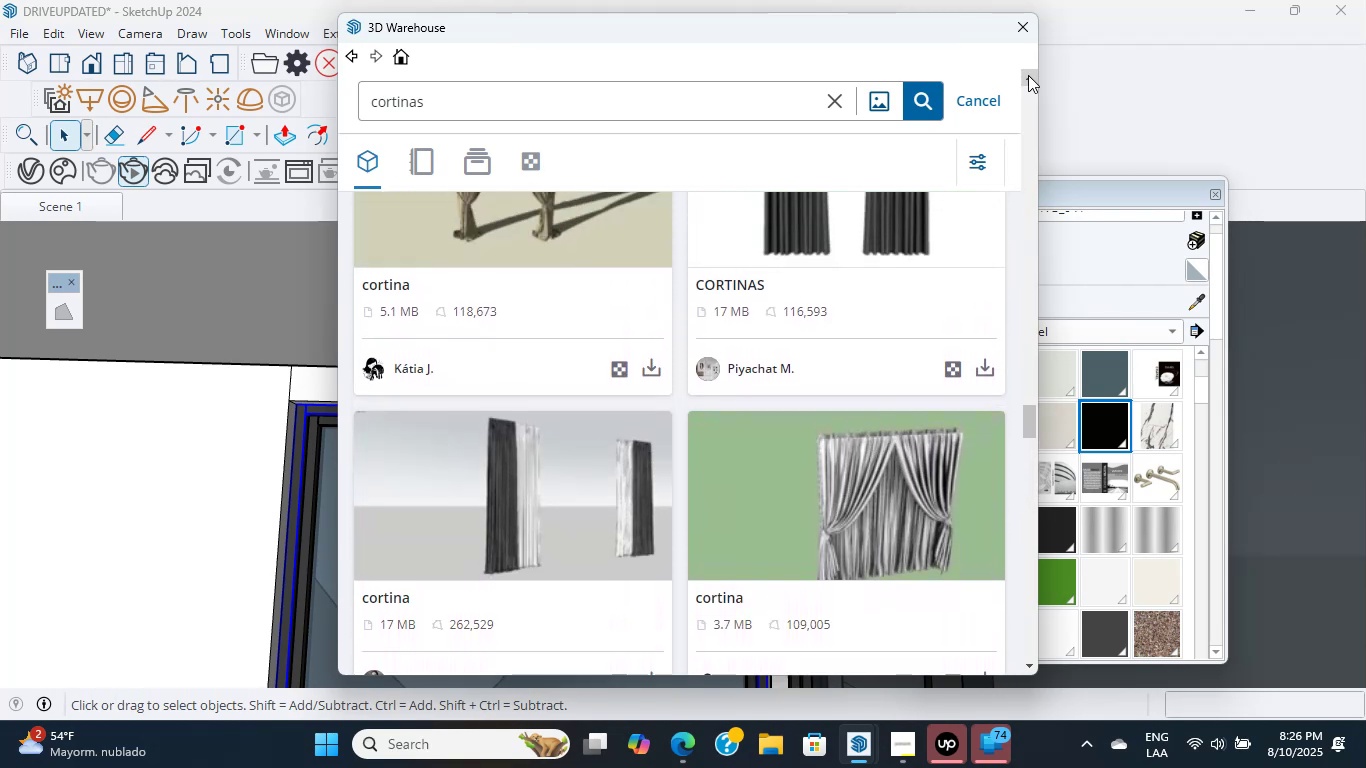 
triple_click([1028, 75])
 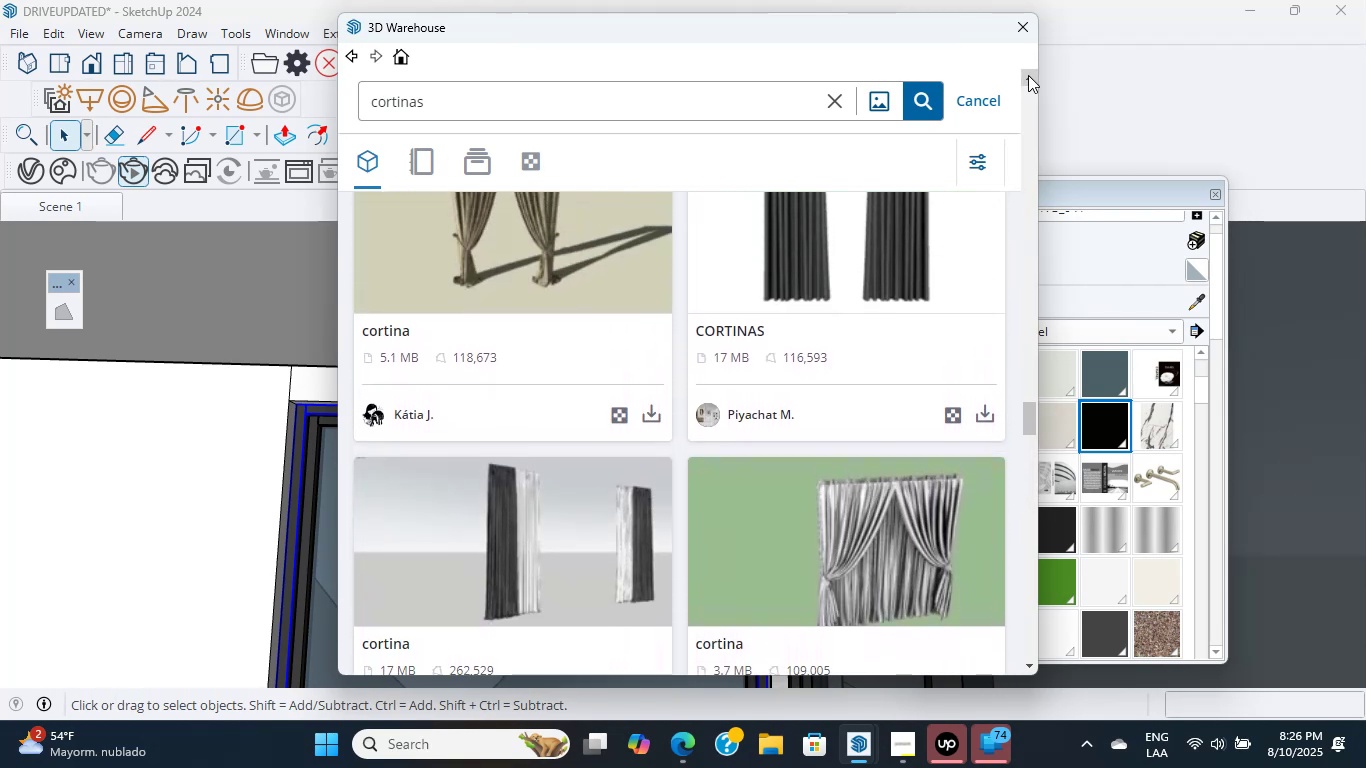 
triple_click([1028, 75])
 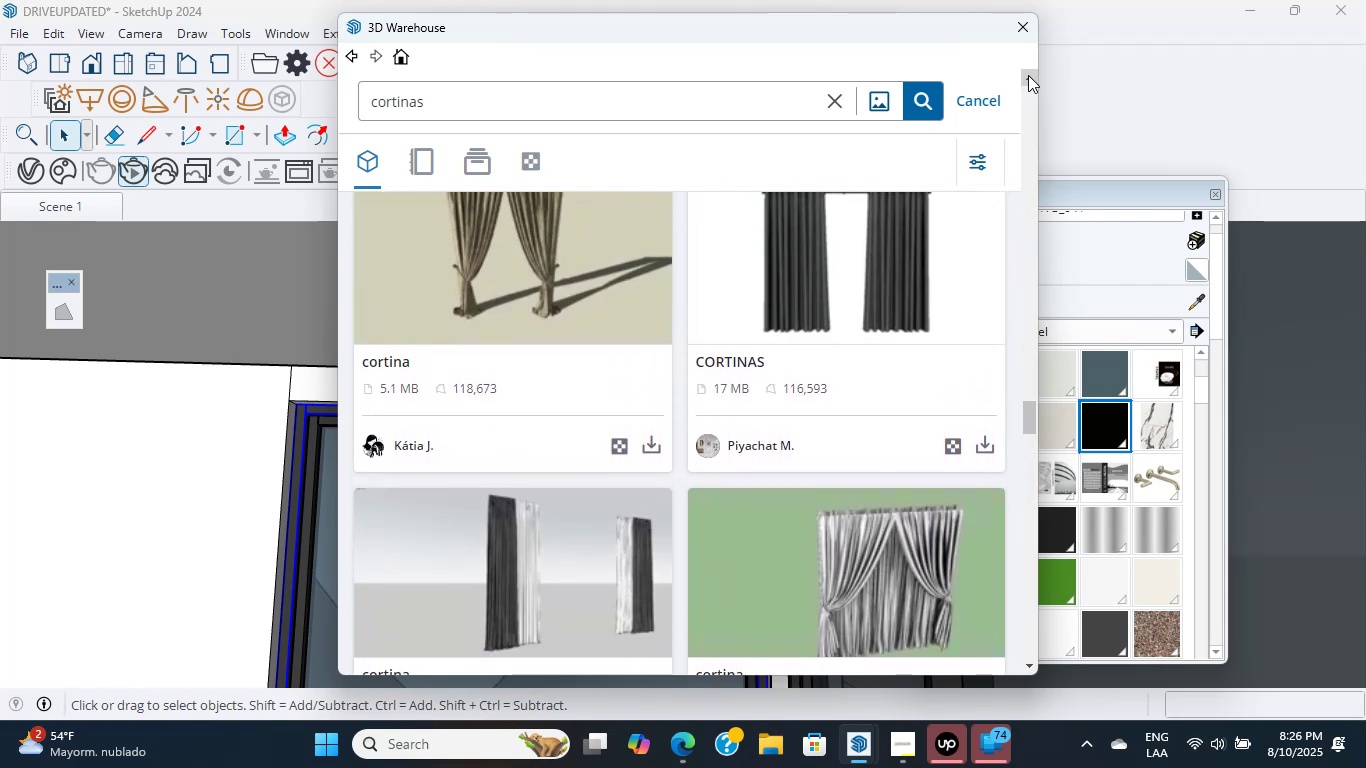 
triple_click([1028, 75])
 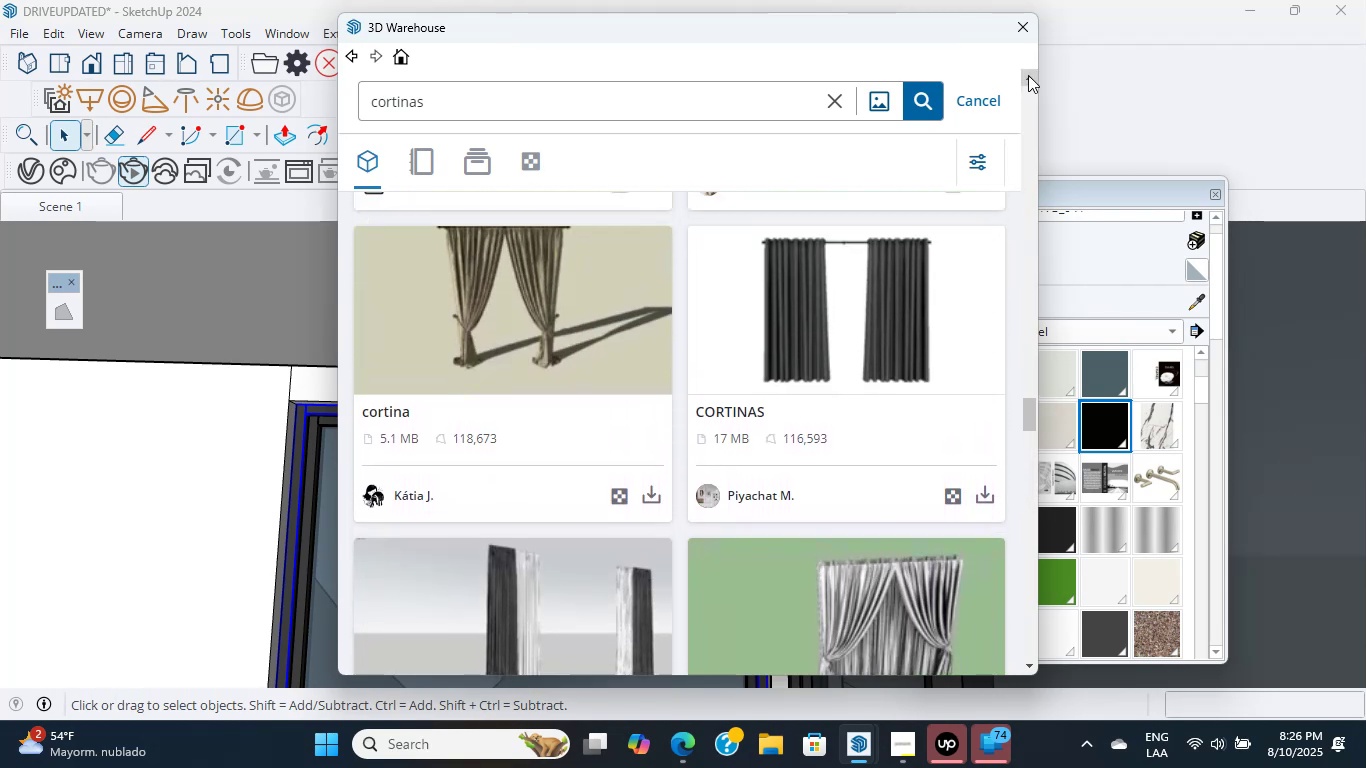 
triple_click([1028, 75])
 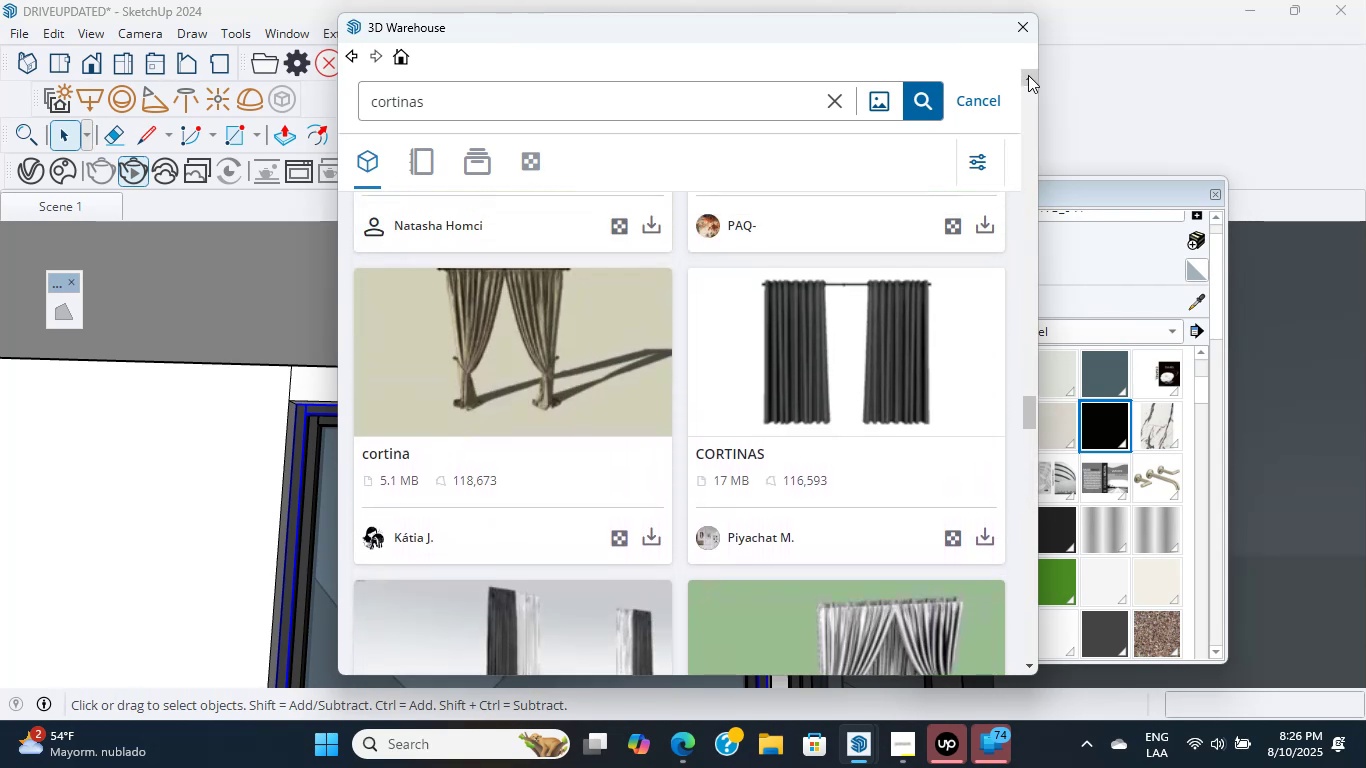 
triple_click([1028, 75])
 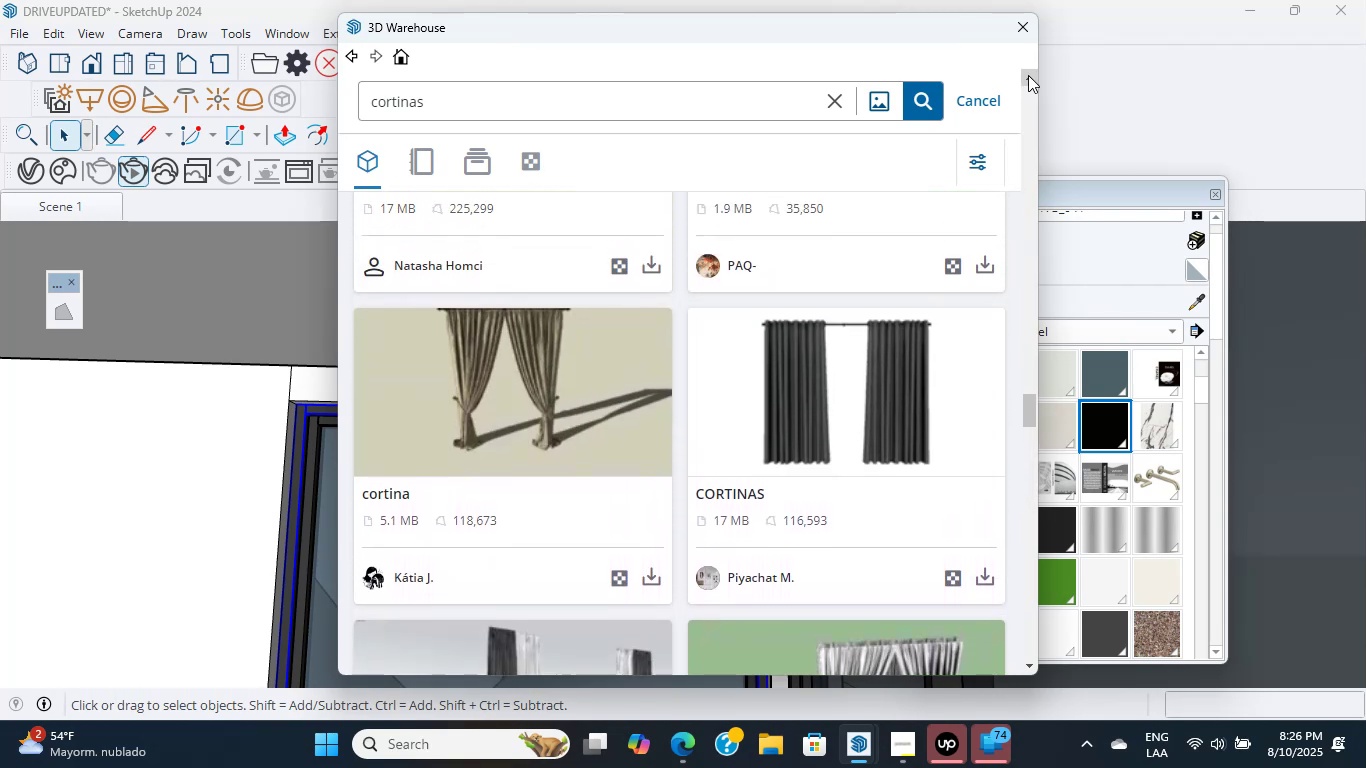 
triple_click([1028, 75])
 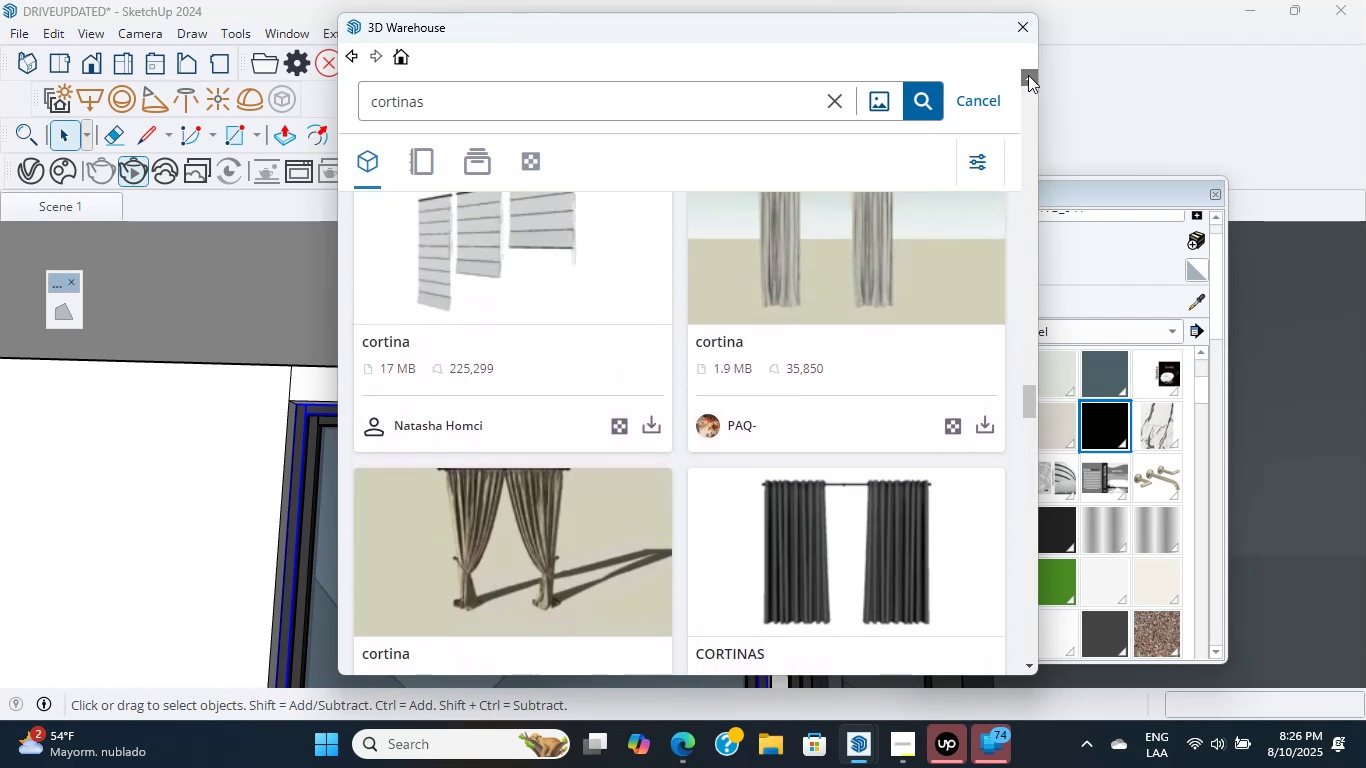 
triple_click([1028, 75])
 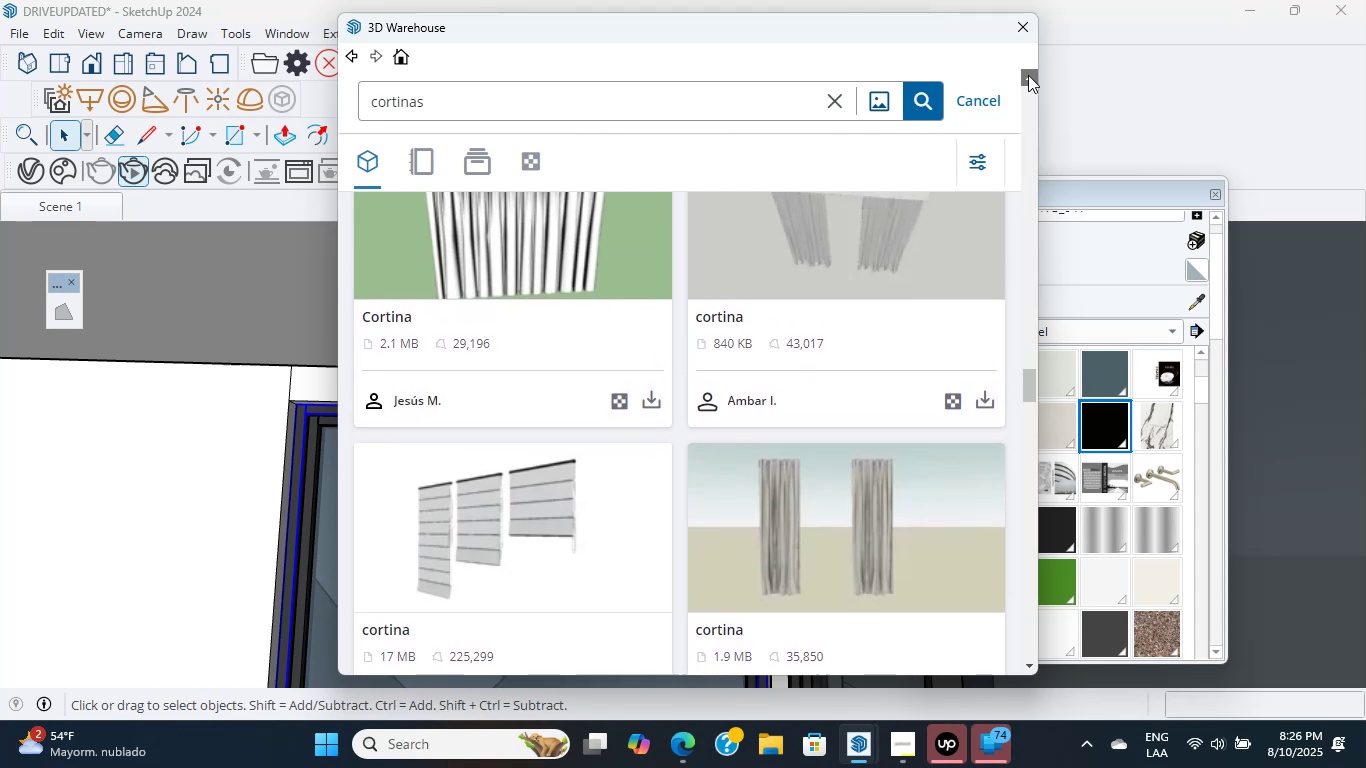 
double_click([1028, 75])
 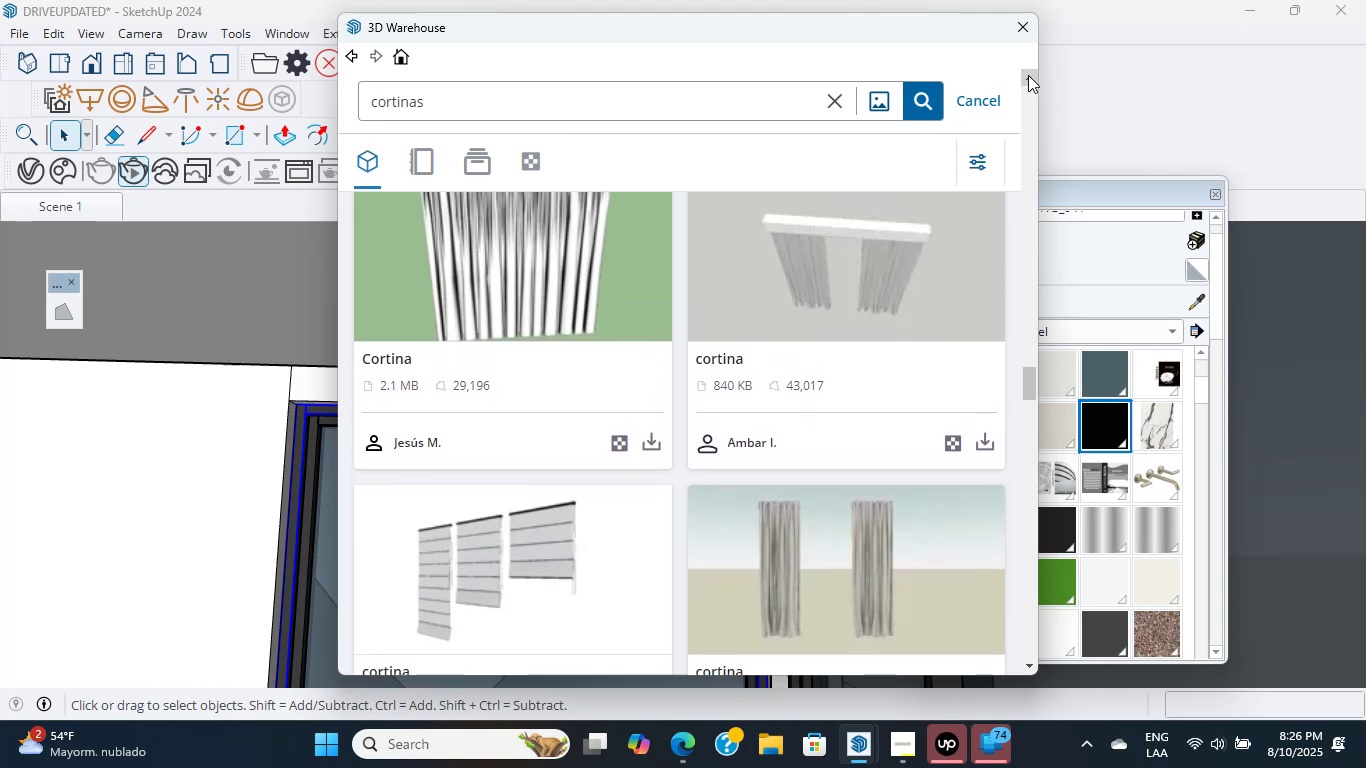 
triple_click([1028, 75])
 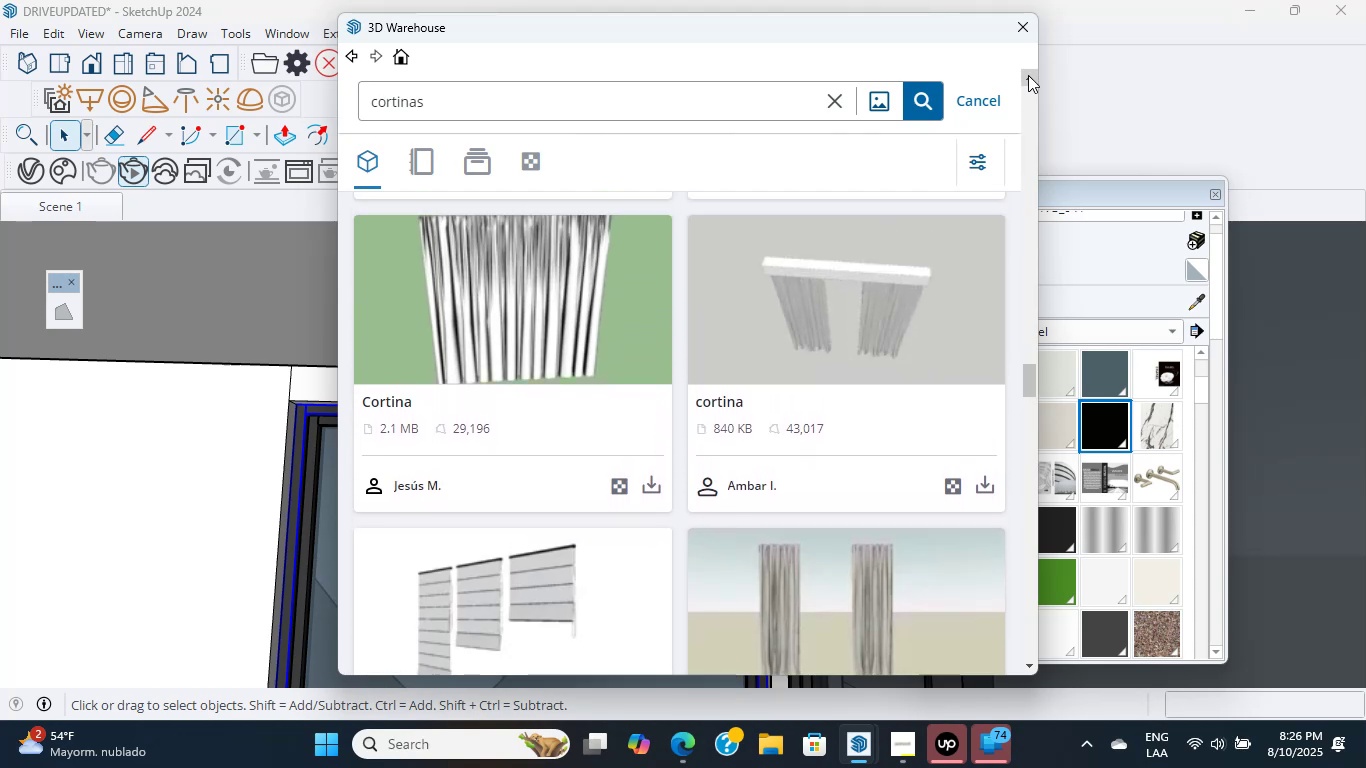 
triple_click([1028, 75])
 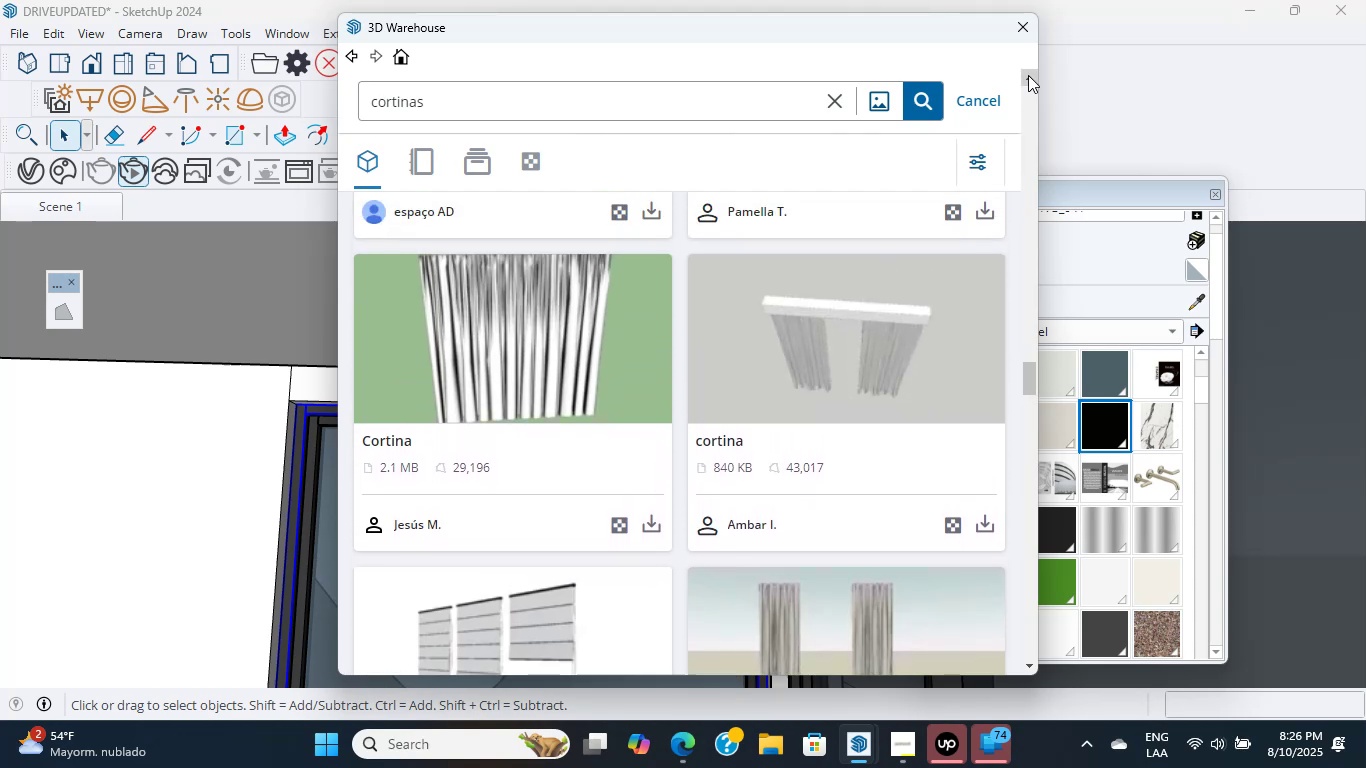 
triple_click([1028, 75])
 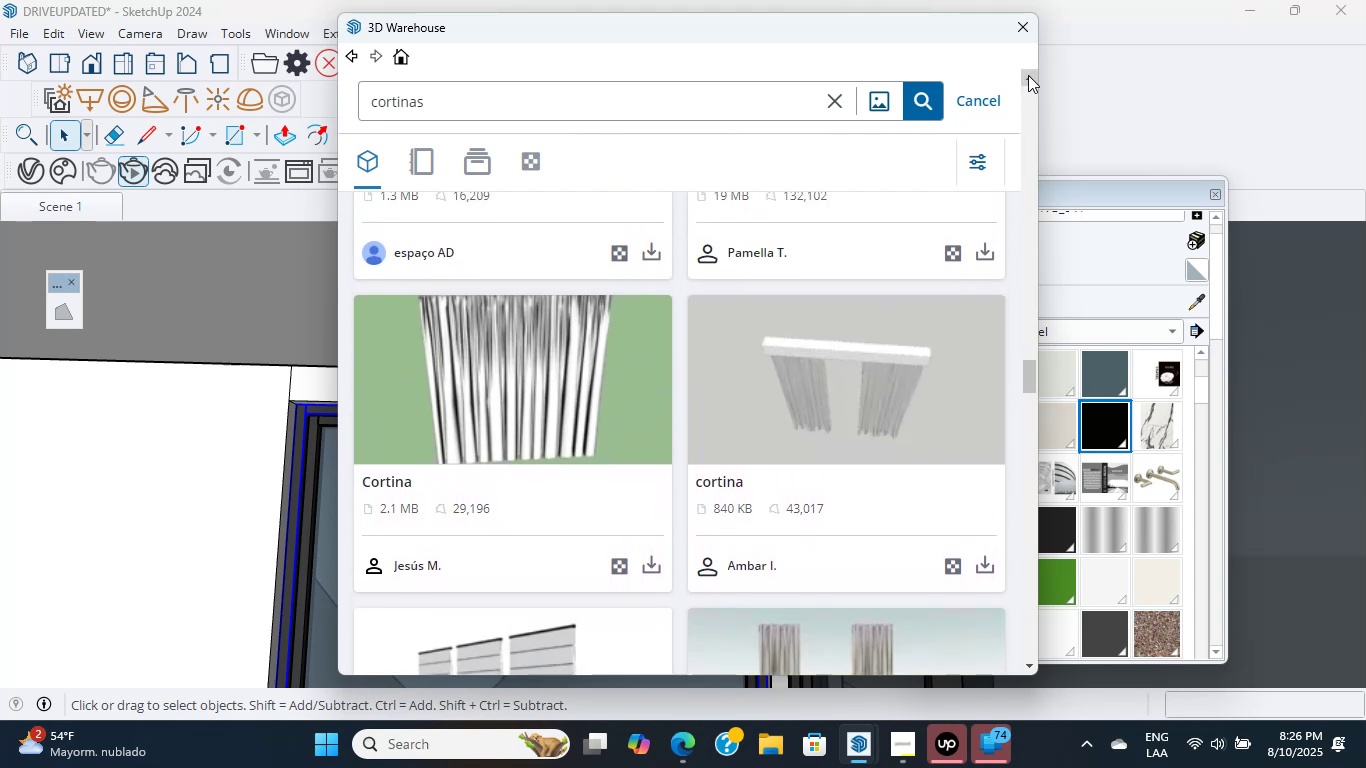 
triple_click([1028, 75])
 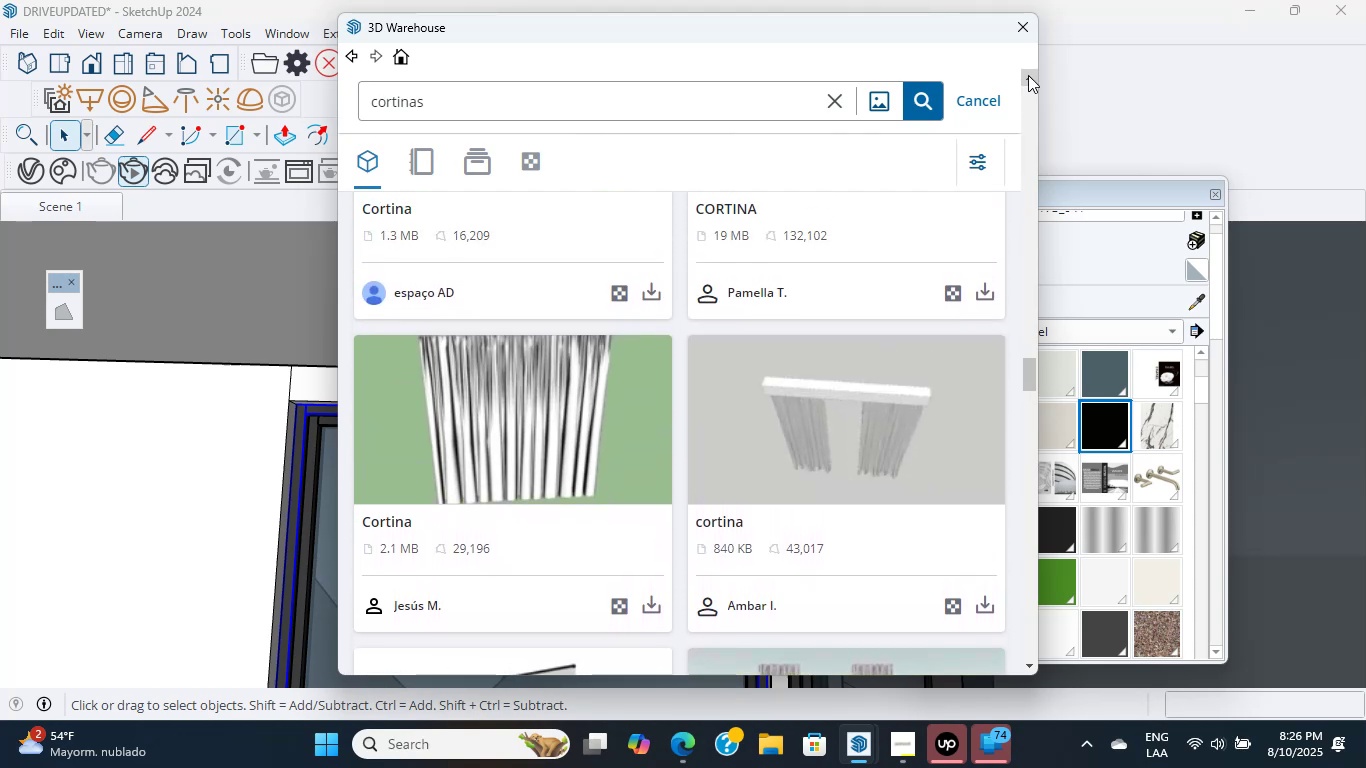 
triple_click([1028, 75])
 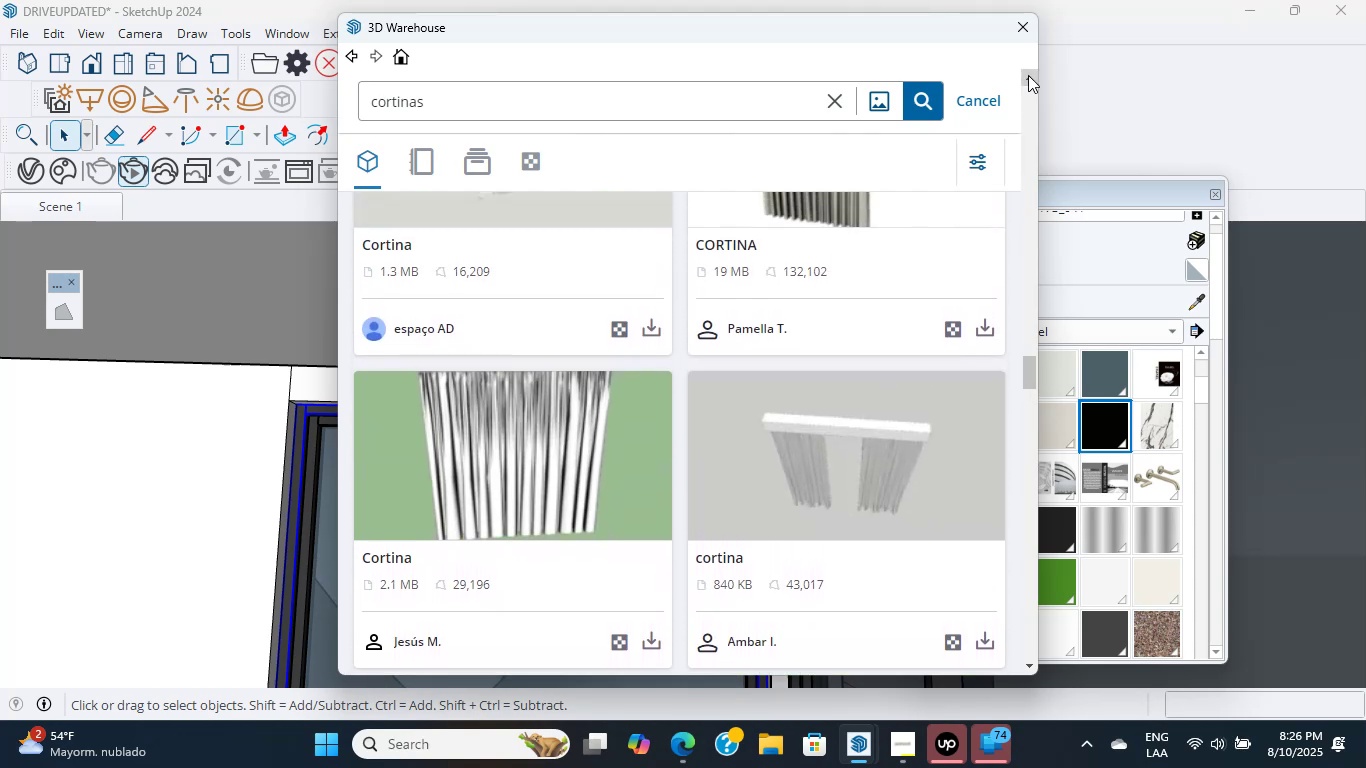 
triple_click([1028, 75])
 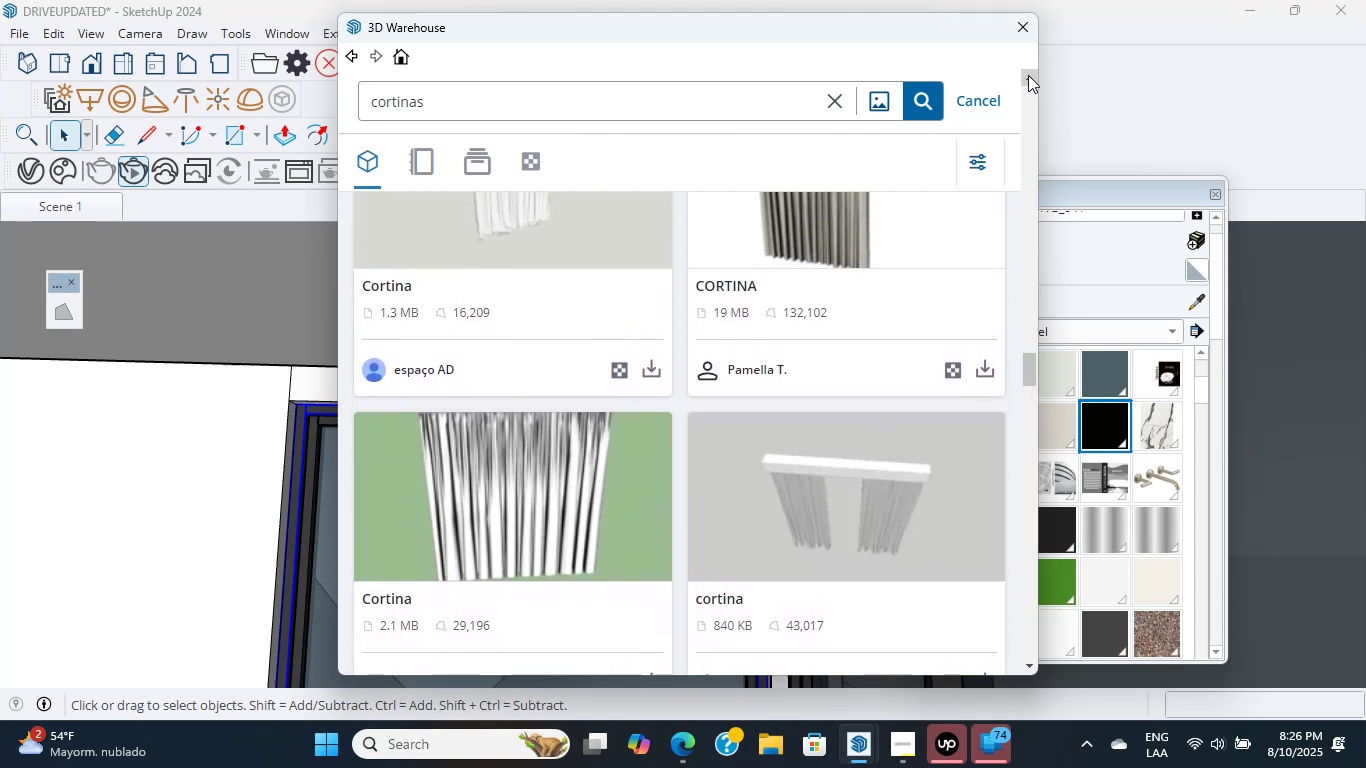 
triple_click([1028, 75])
 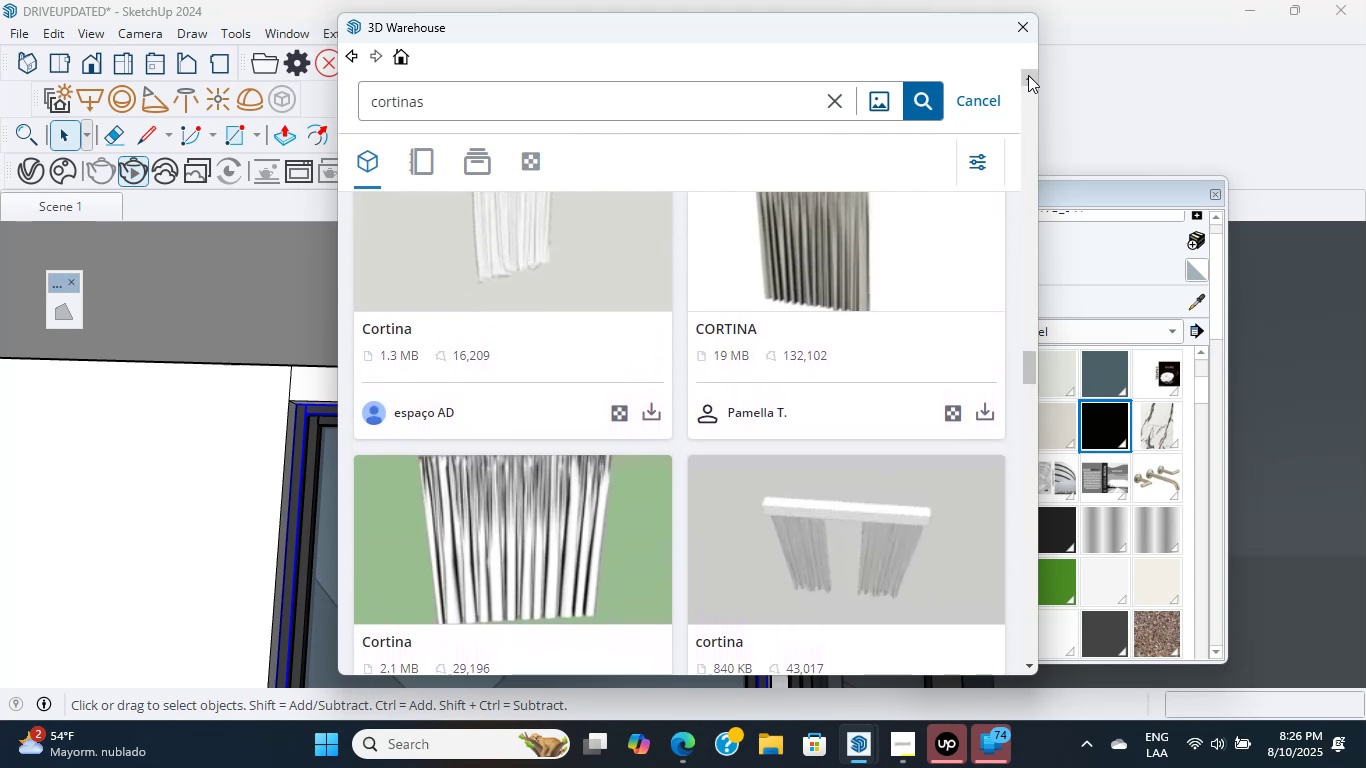 
triple_click([1028, 75])
 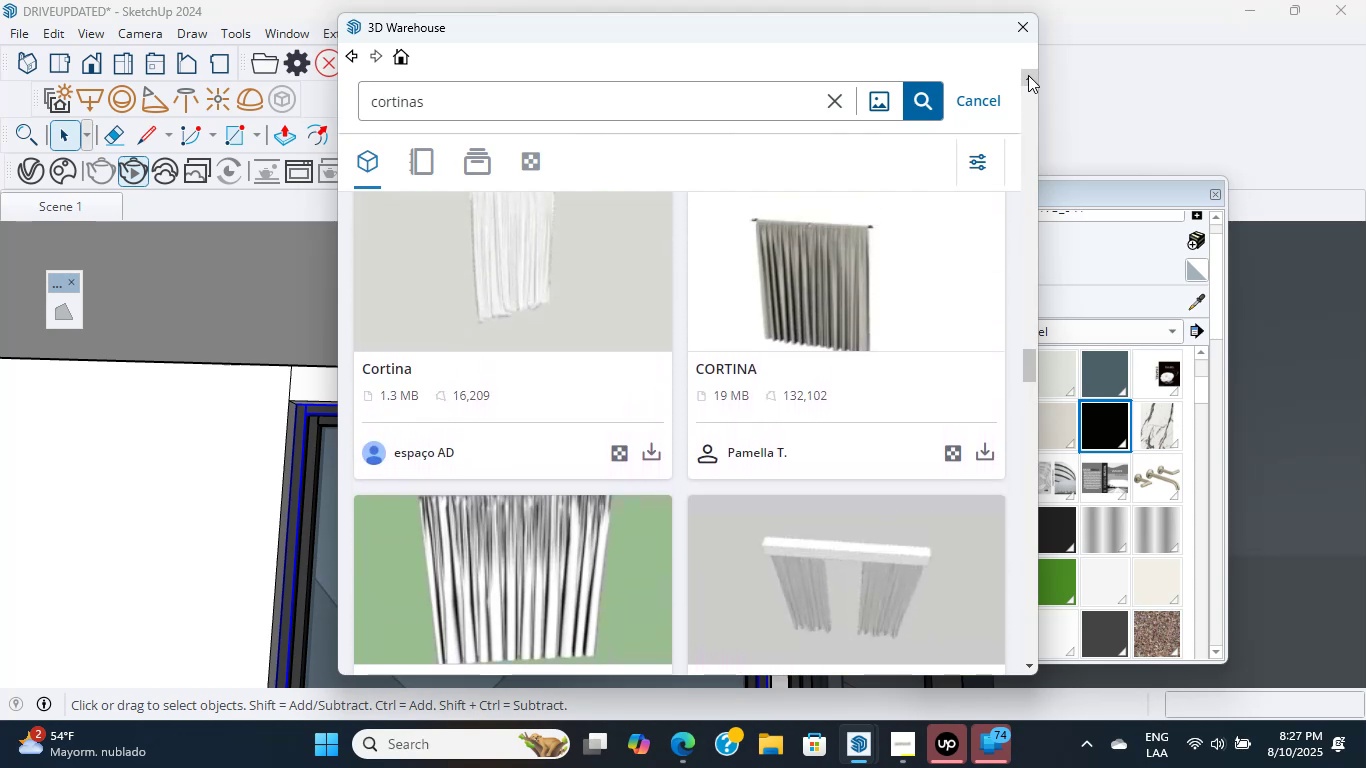 
triple_click([1028, 75])
 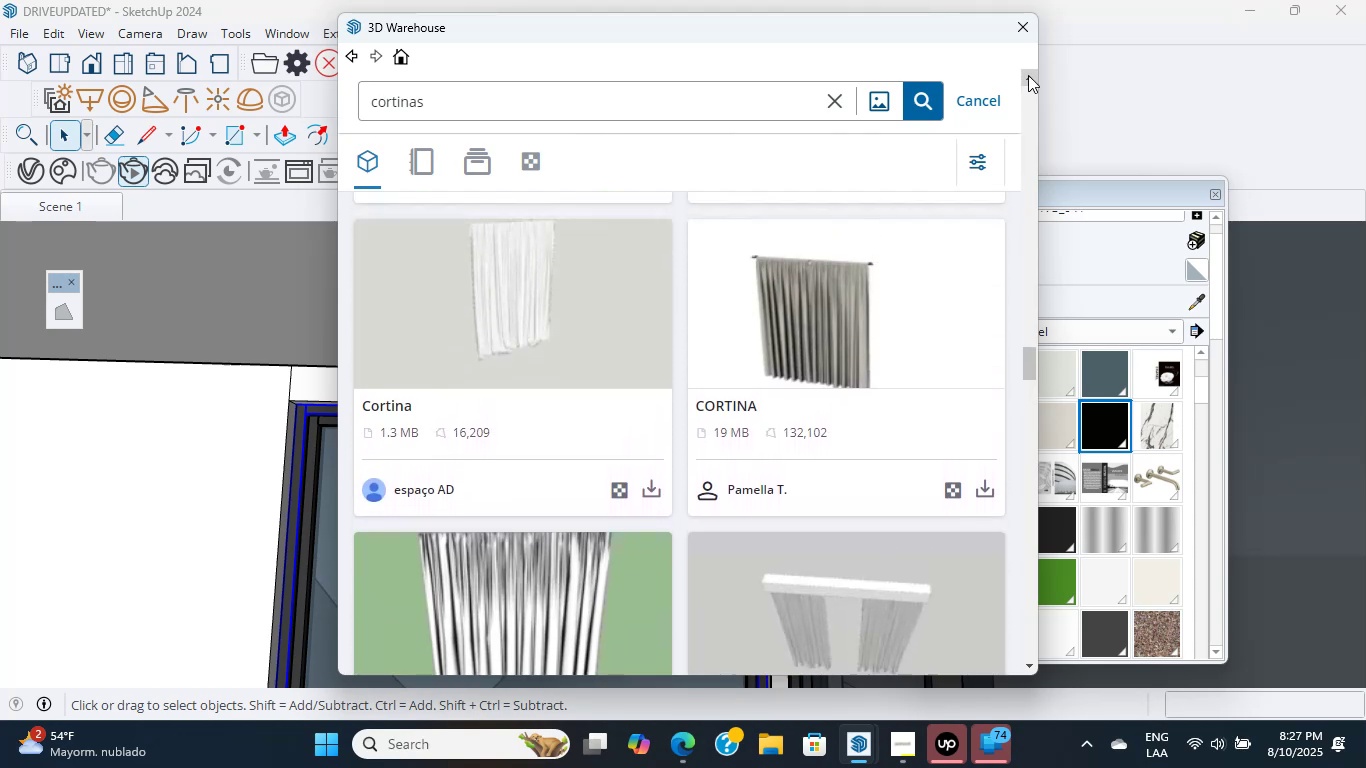 
triple_click([1028, 75])
 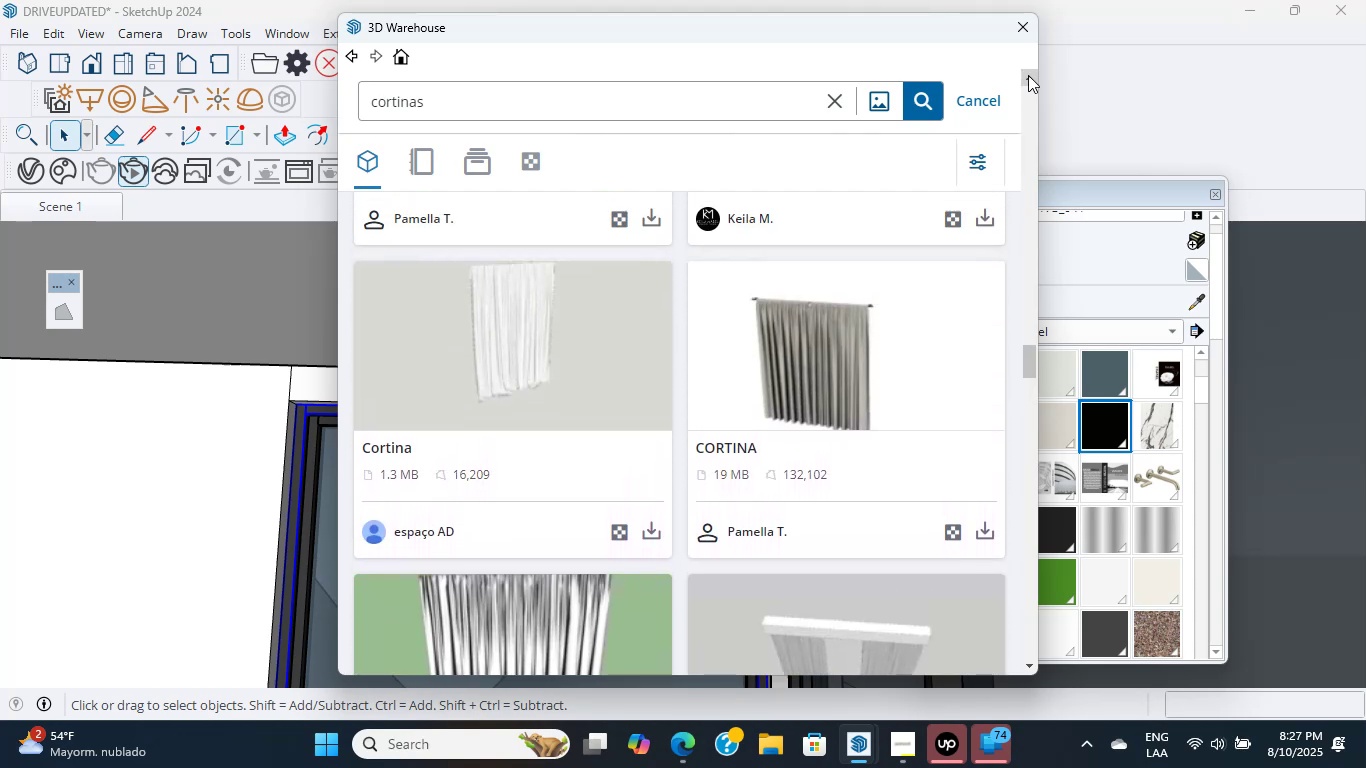 
triple_click([1028, 75])
 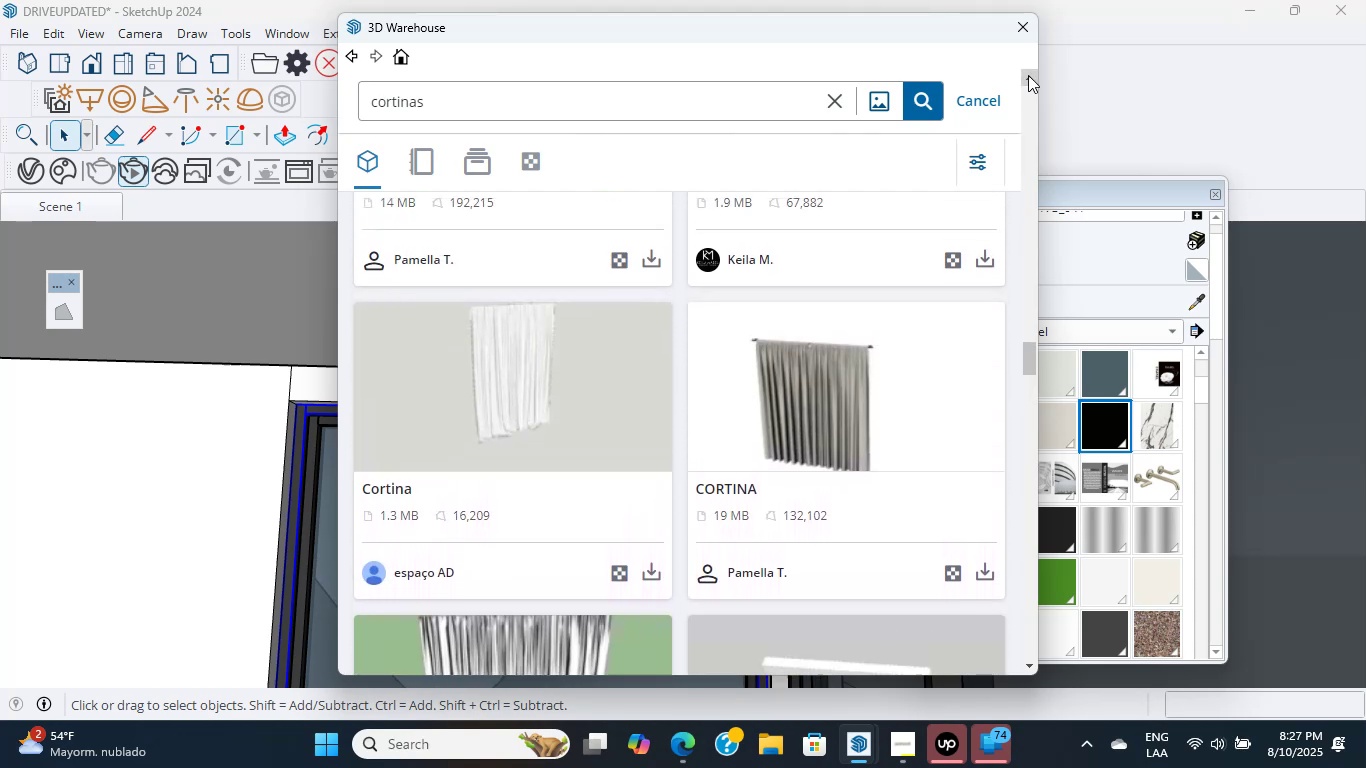 
triple_click([1028, 75])
 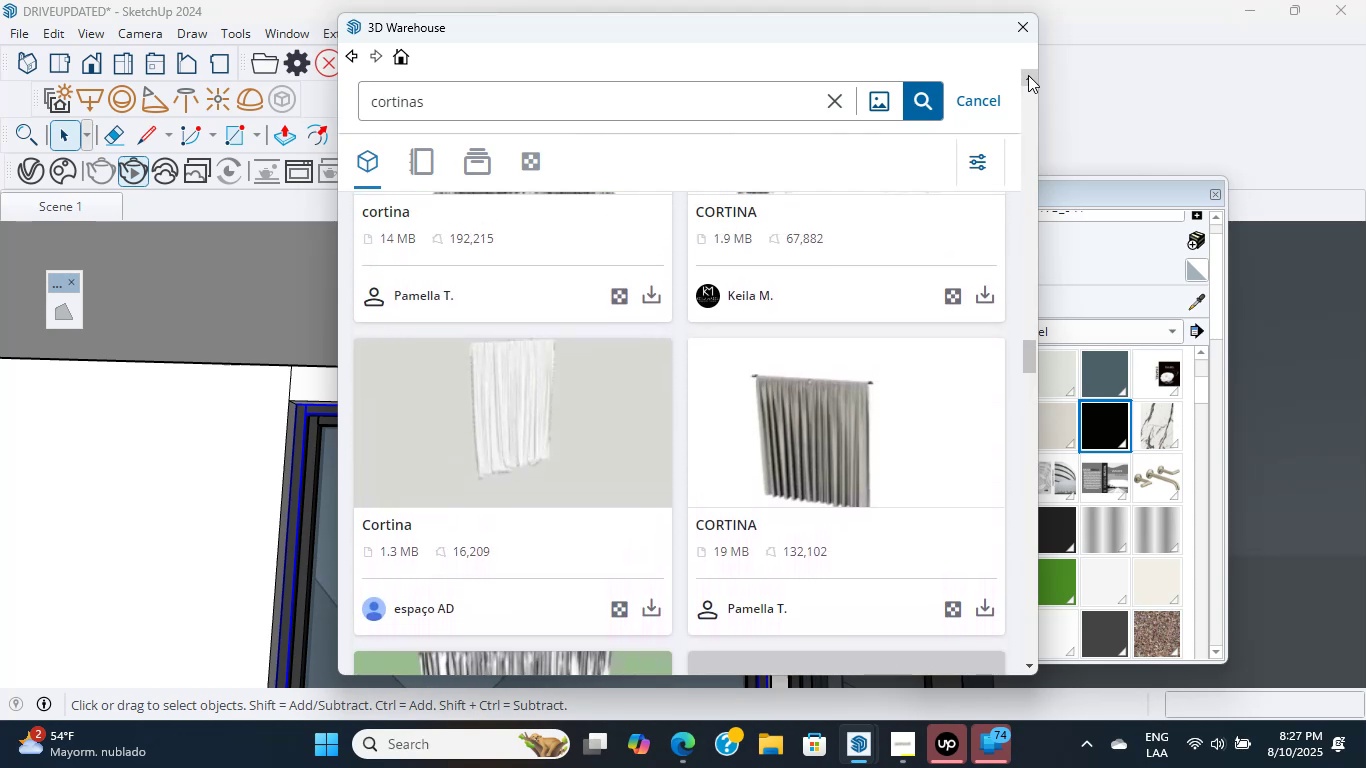 
triple_click([1028, 75])
 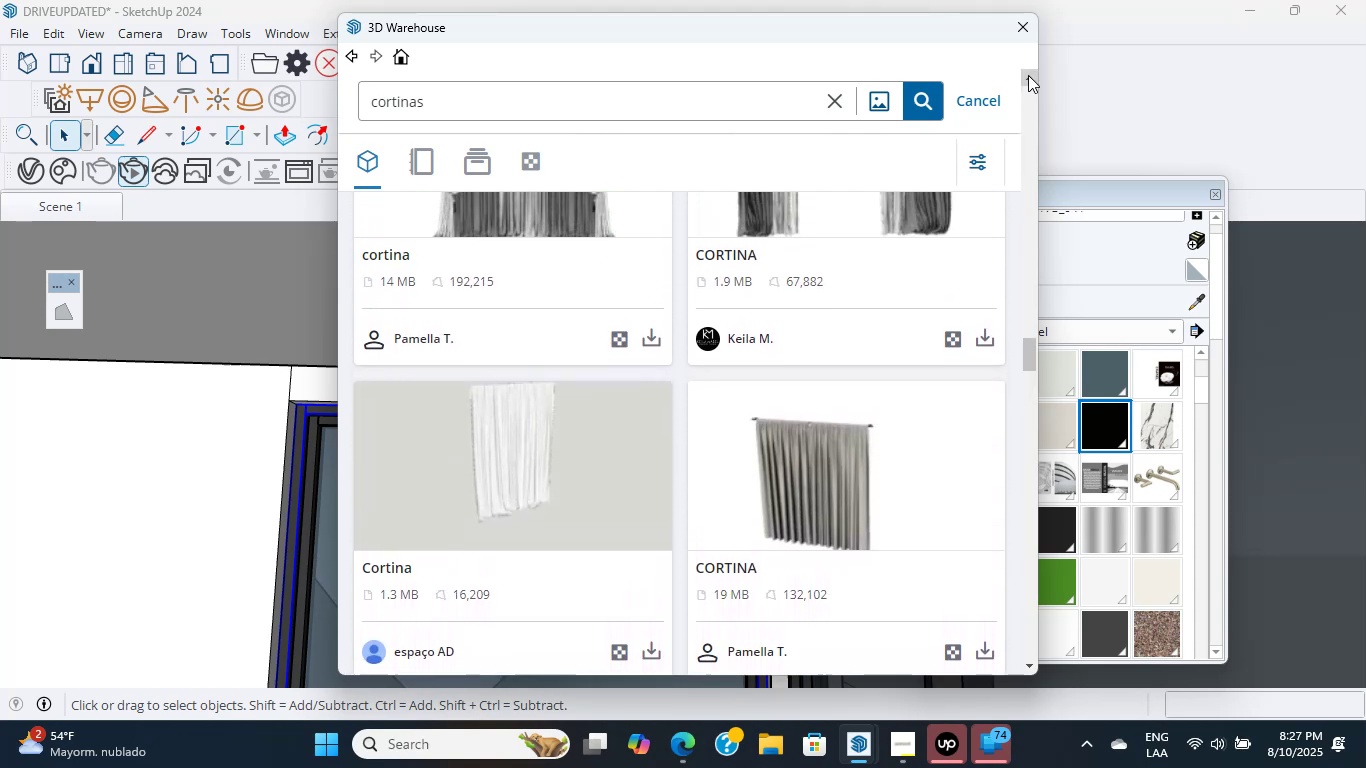 
triple_click([1028, 75])
 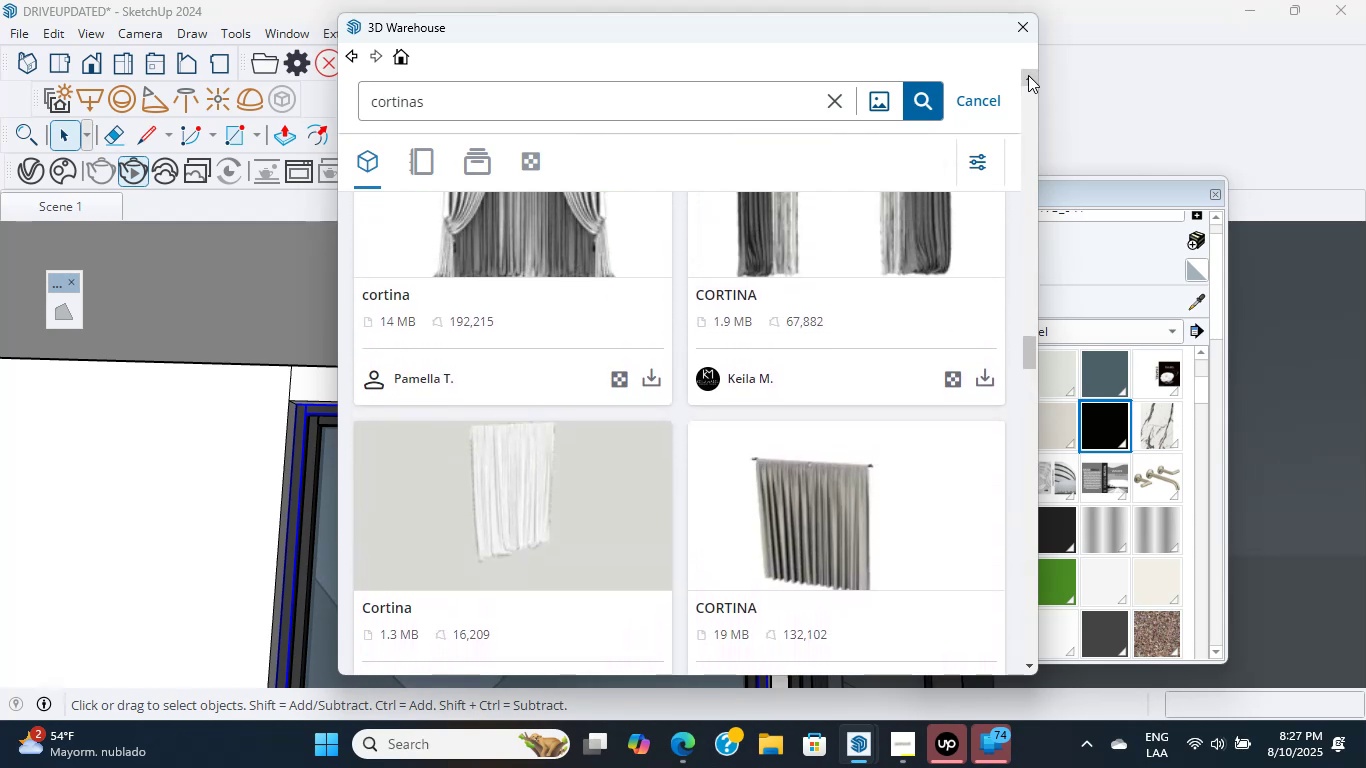 
triple_click([1028, 75])
 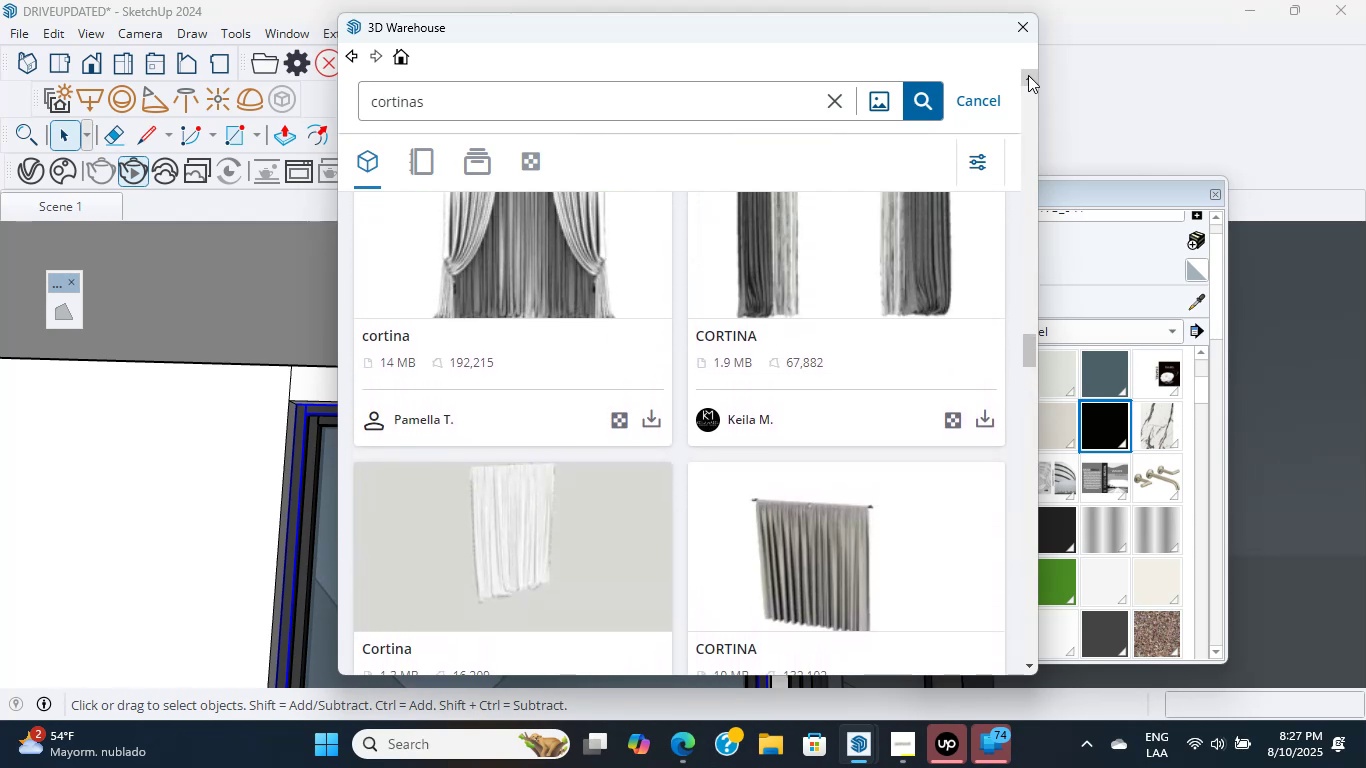 
triple_click([1028, 75])
 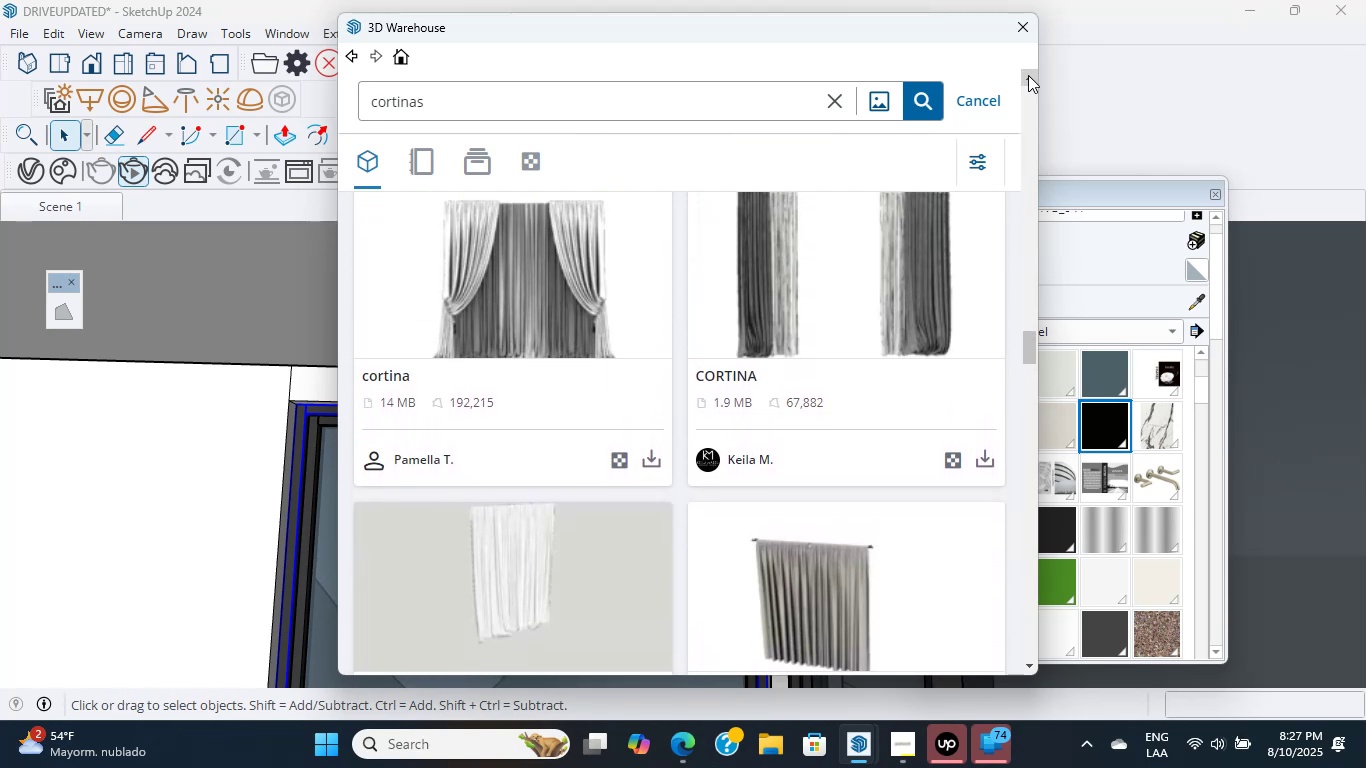 
triple_click([1028, 75])
 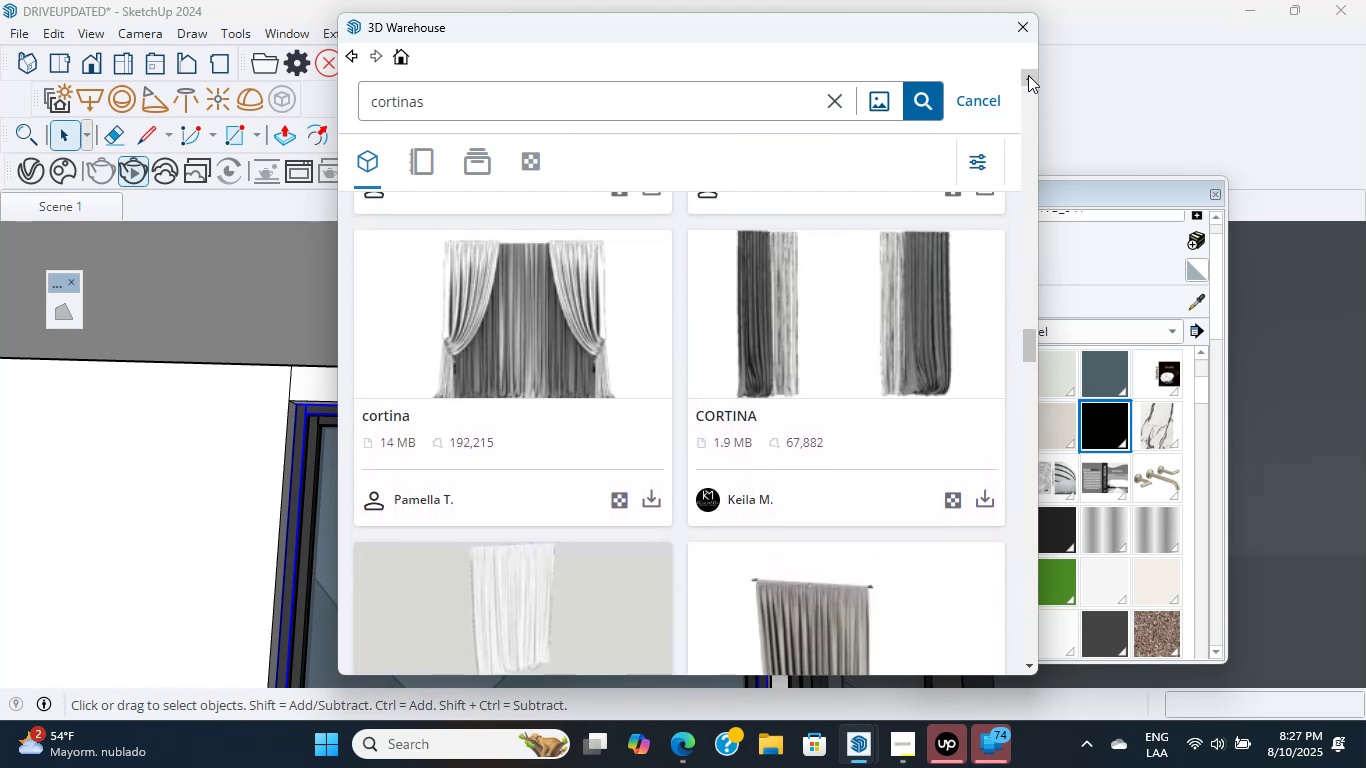 
triple_click([1028, 75])
 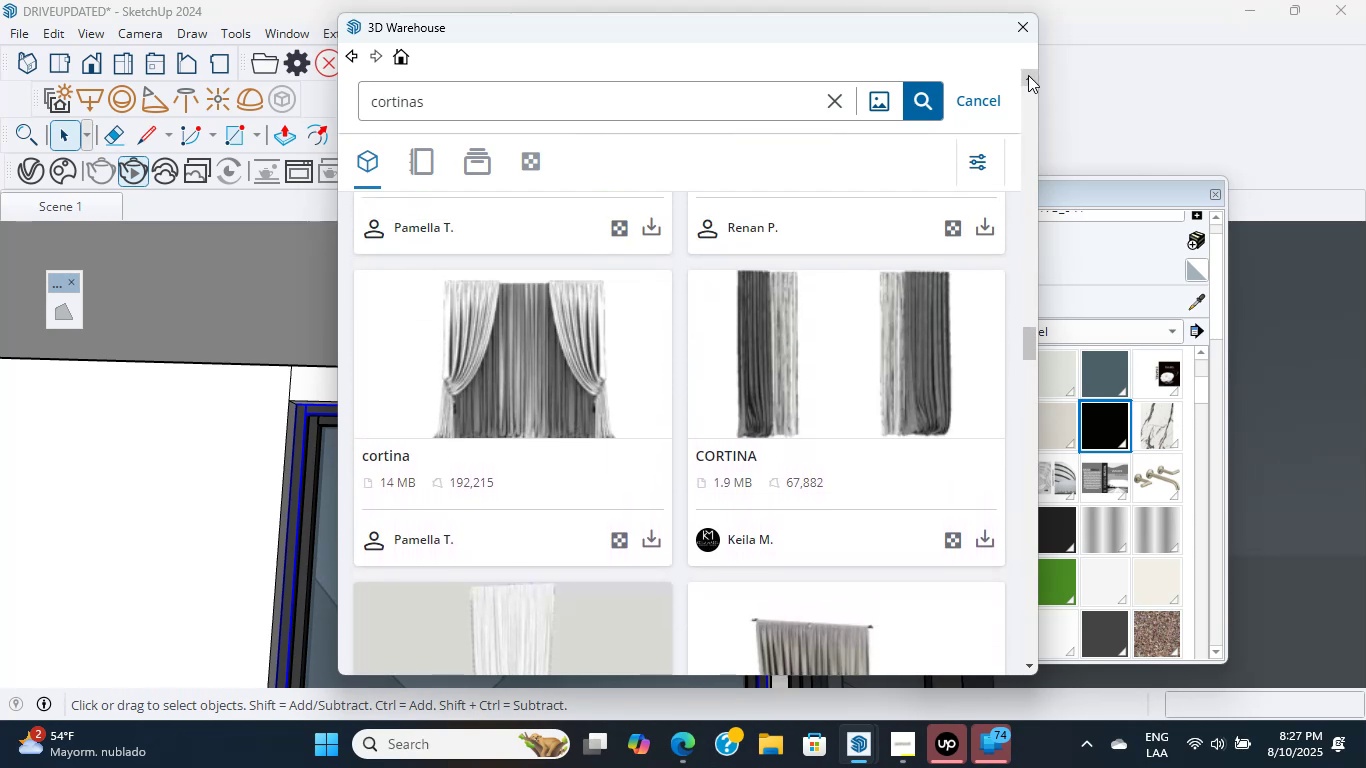 
left_click([1028, 75])
 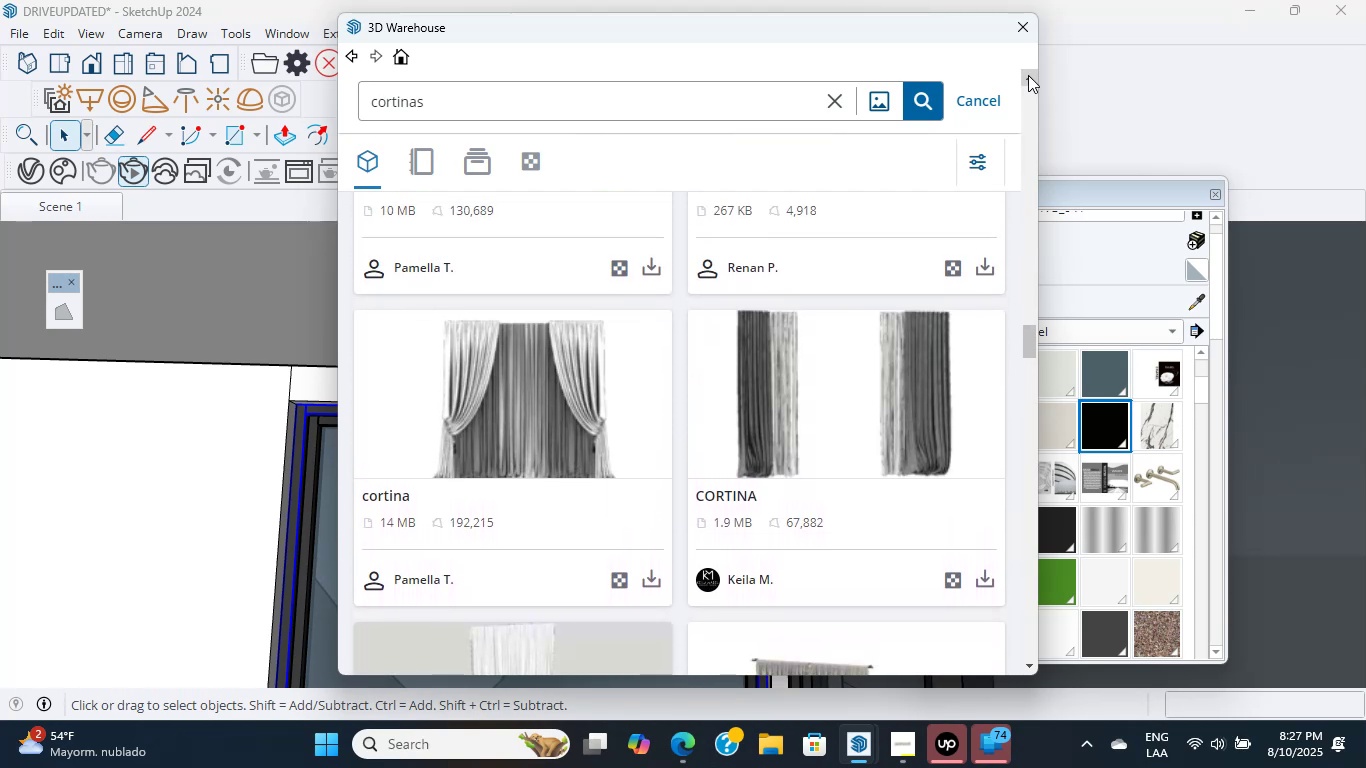 
left_click([1028, 75])
 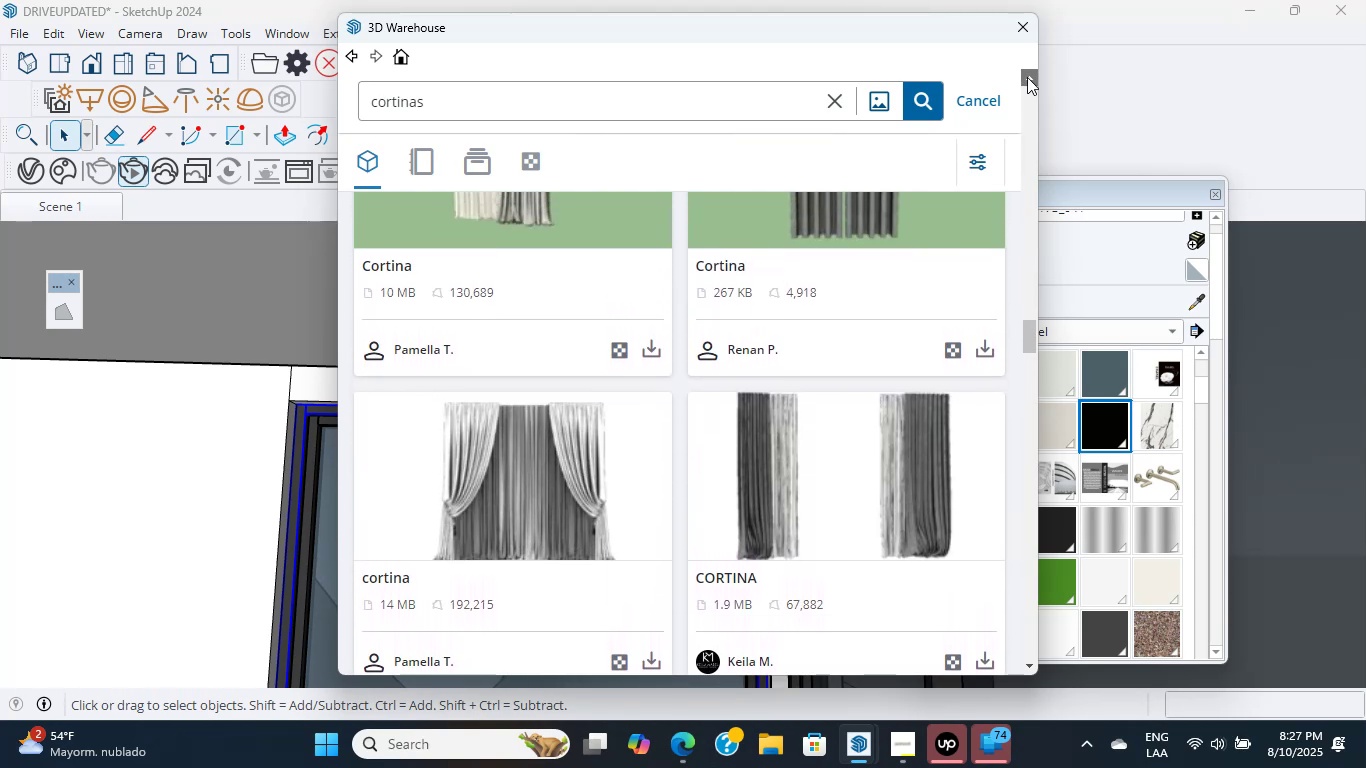 
triple_click([1027, 77])
 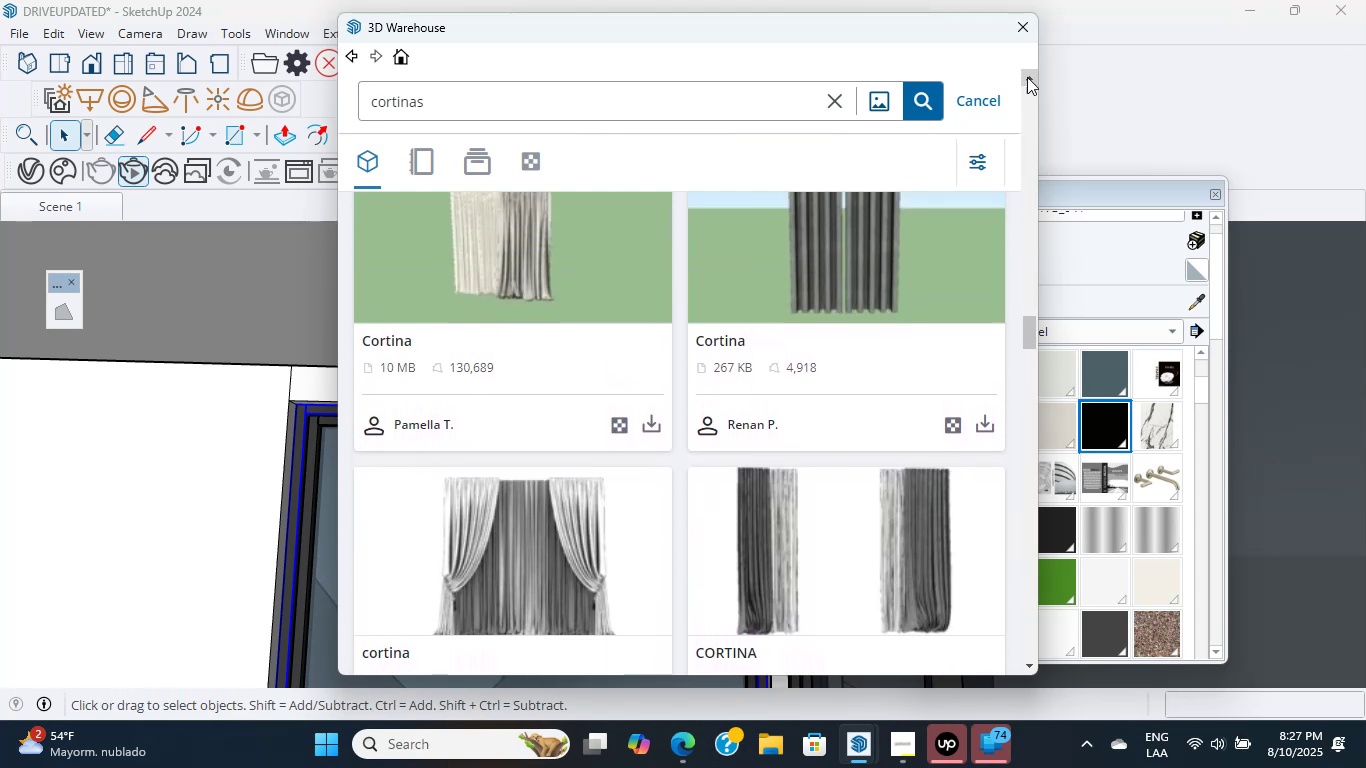 
triple_click([1027, 77])
 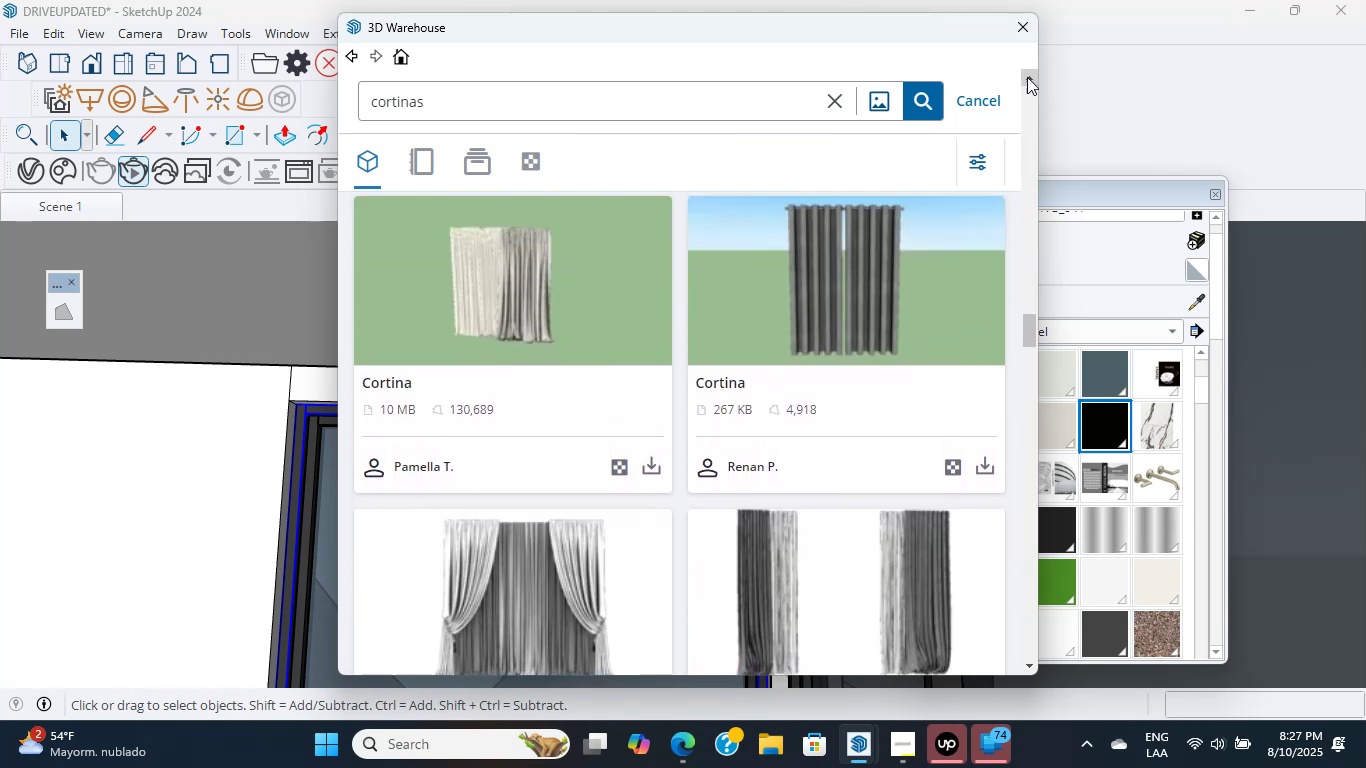 
triple_click([1027, 77])
 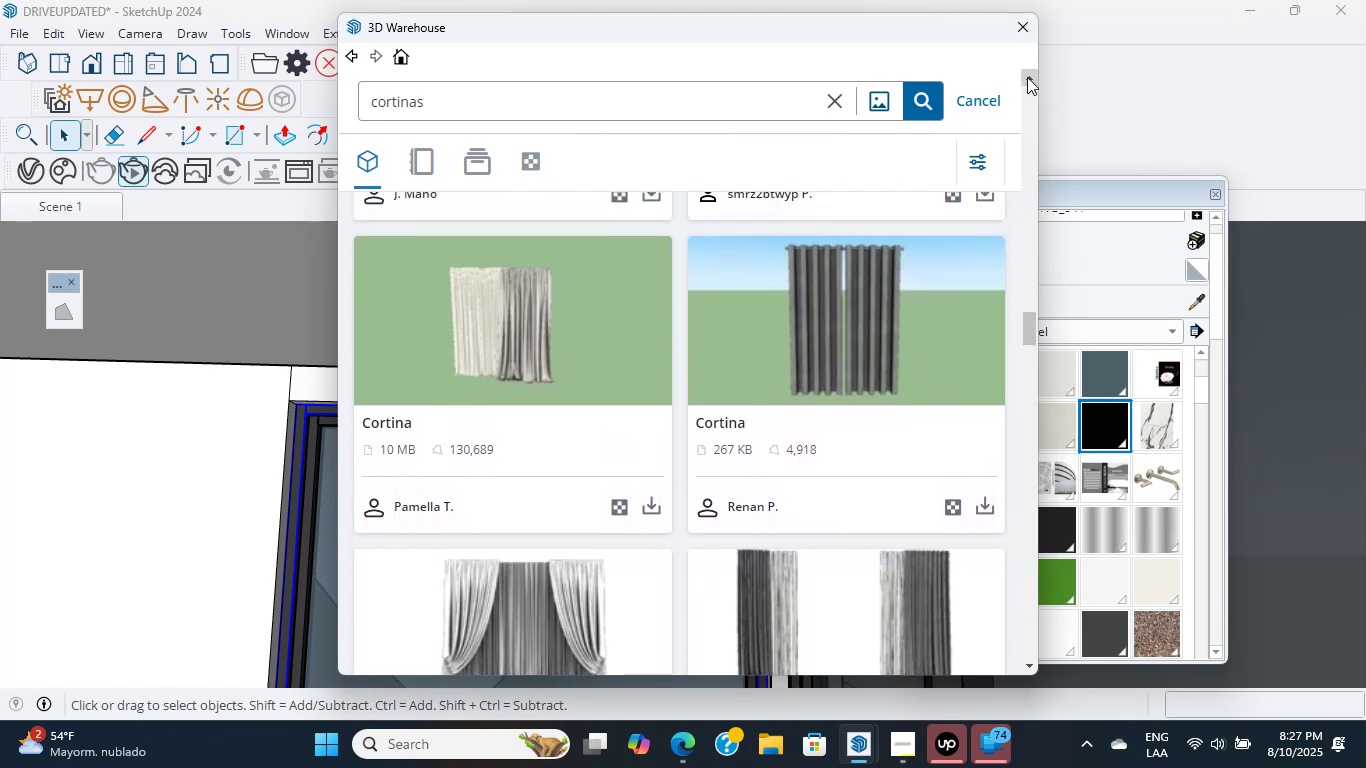 
triple_click([1027, 77])
 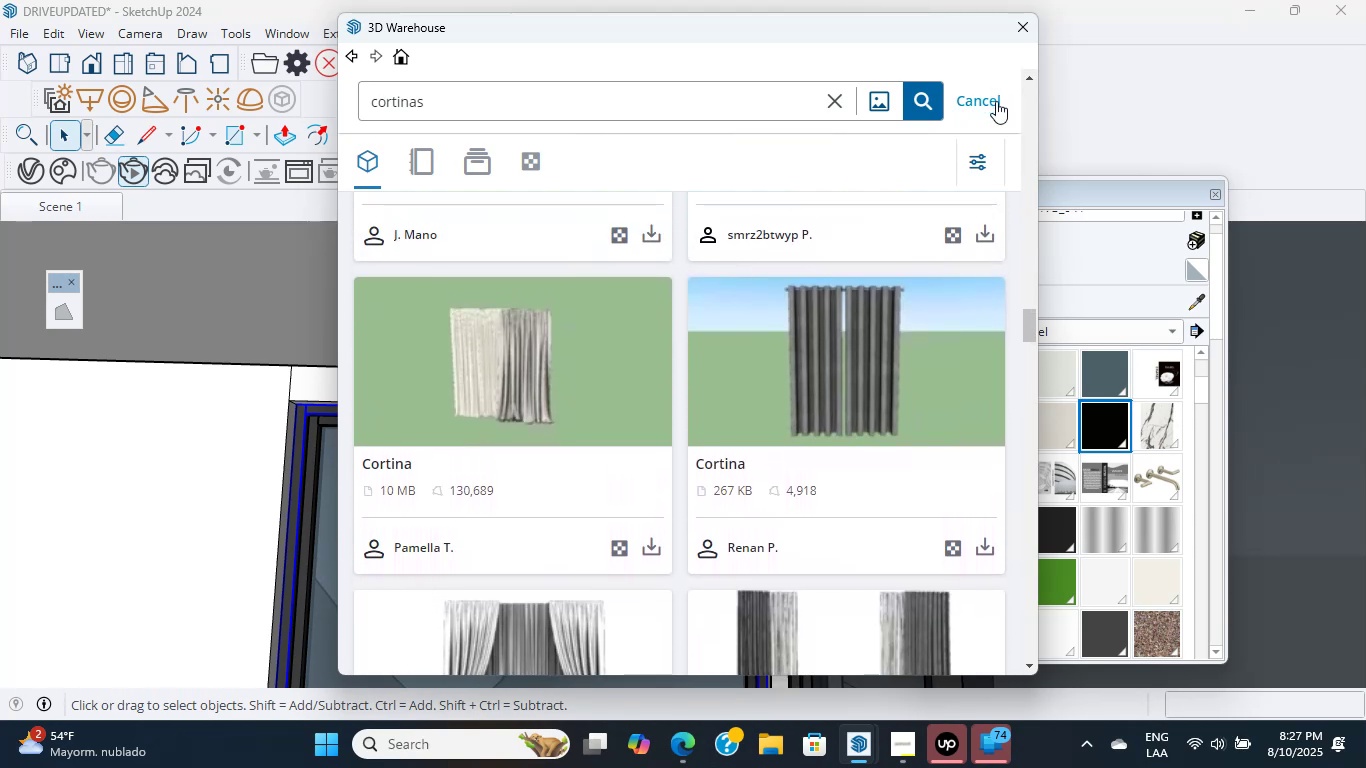 
scroll: coordinate [915, 578], scroll_direction: down, amount: 3.0
 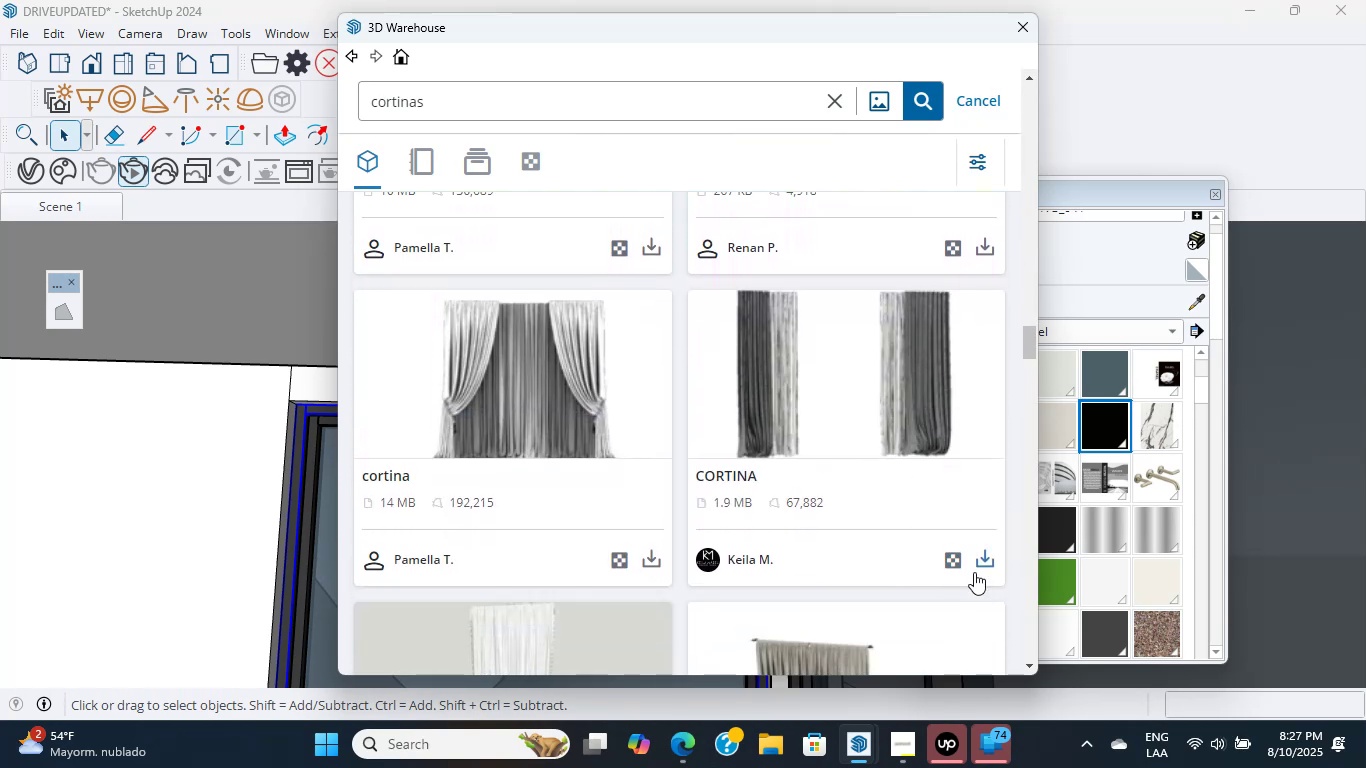 
left_click([982, 566])
 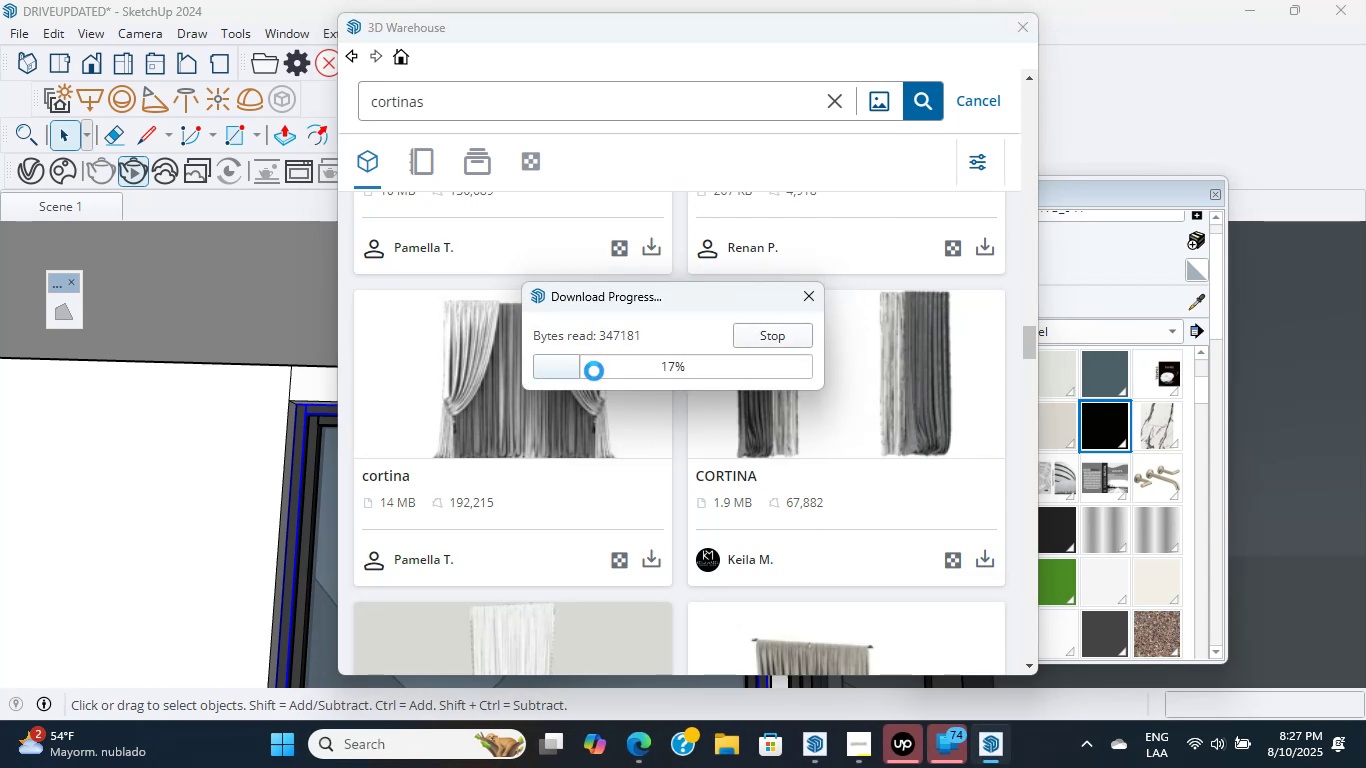 
wait(9.38)
 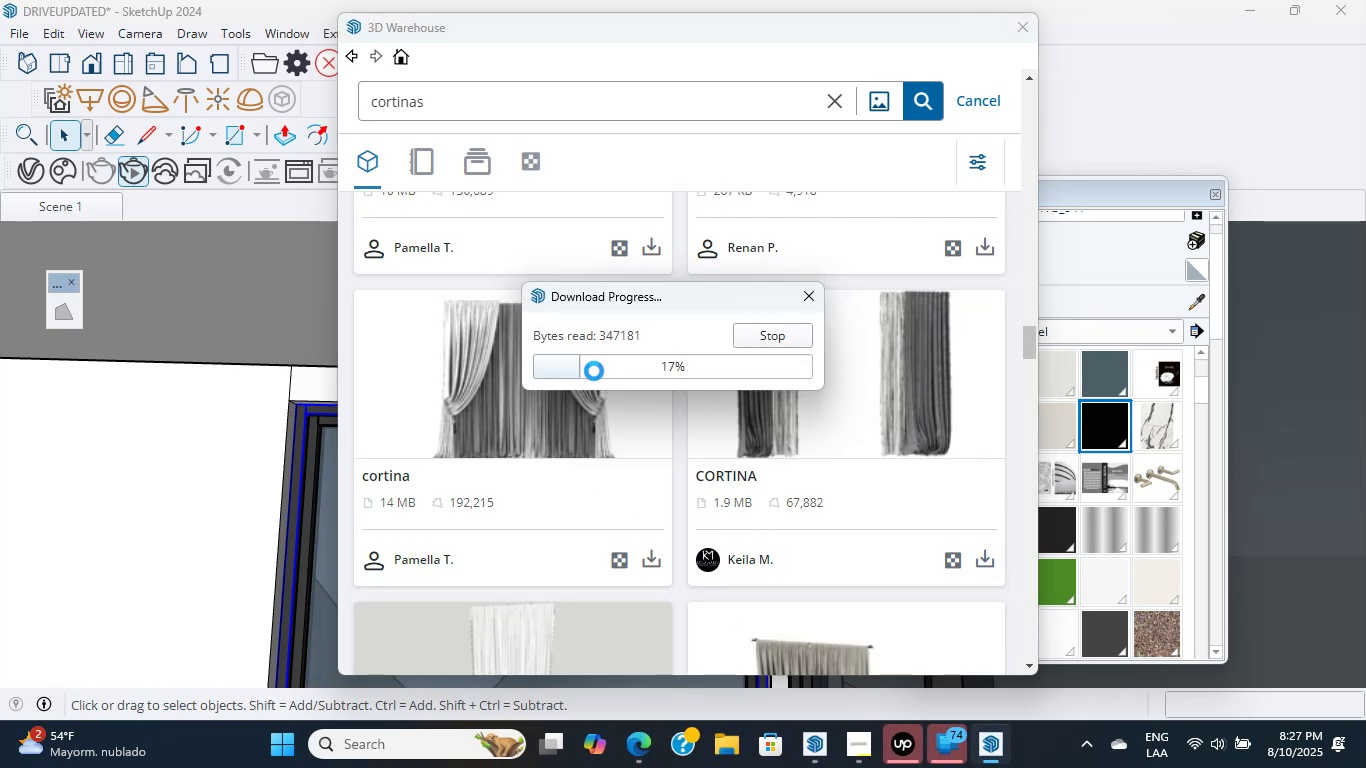 
scroll: coordinate [711, 440], scroll_direction: down, amount: 4.0
 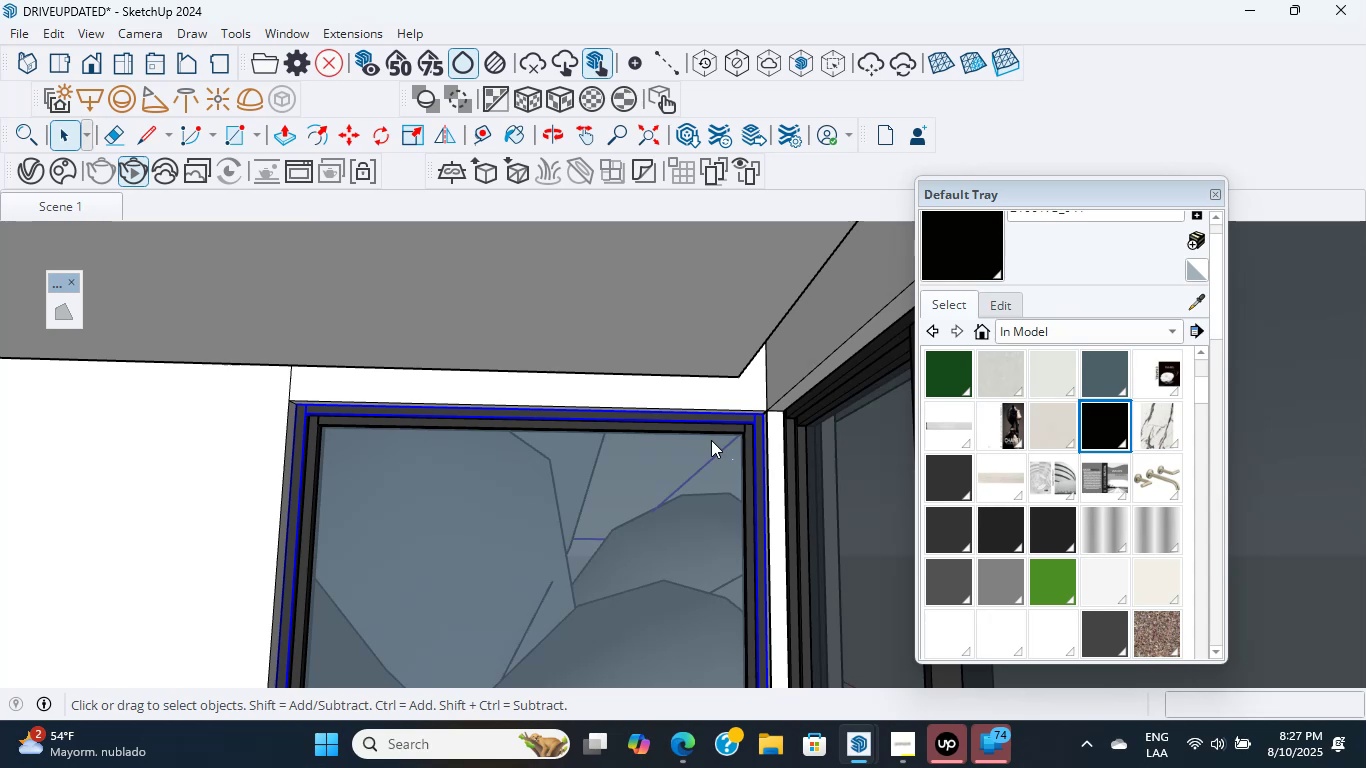 
wait(11.04)
 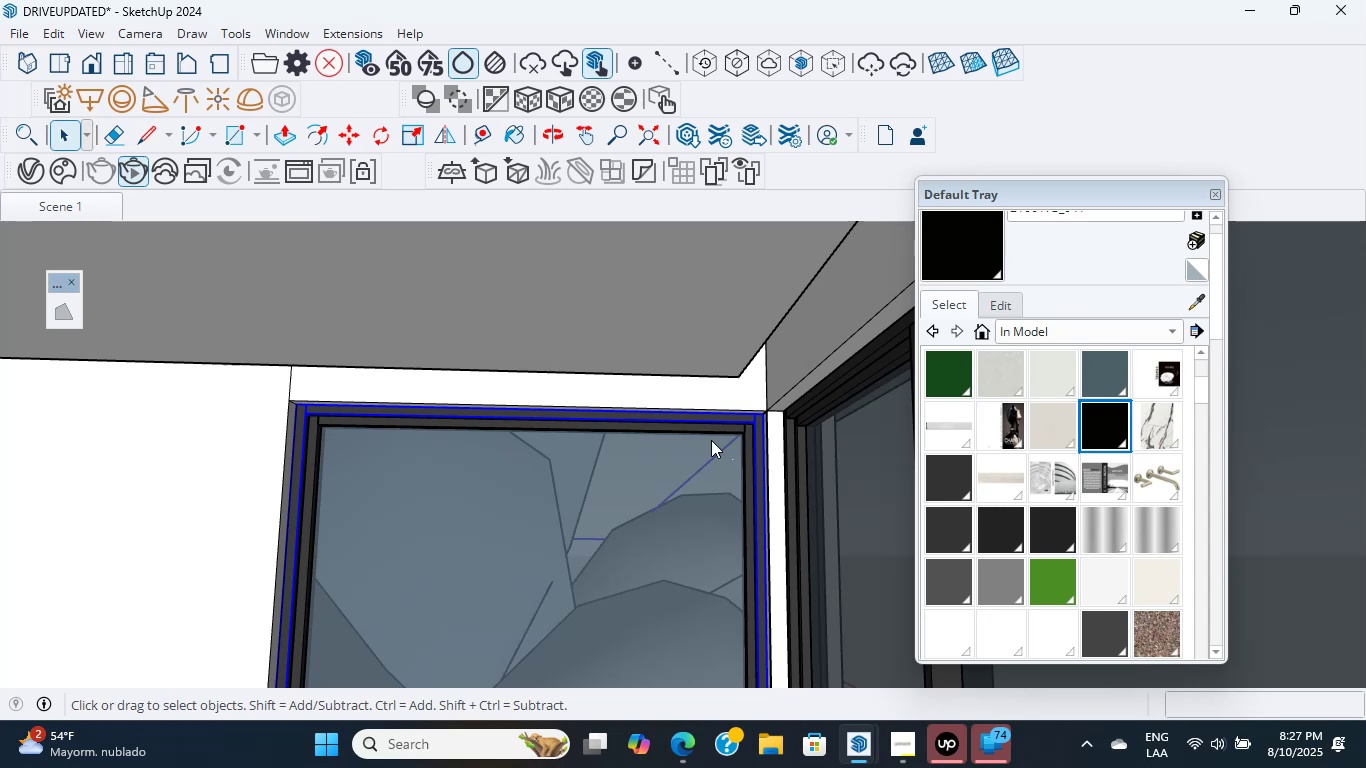 
scroll: coordinate [567, 473], scroll_direction: down, amount: 45.0
 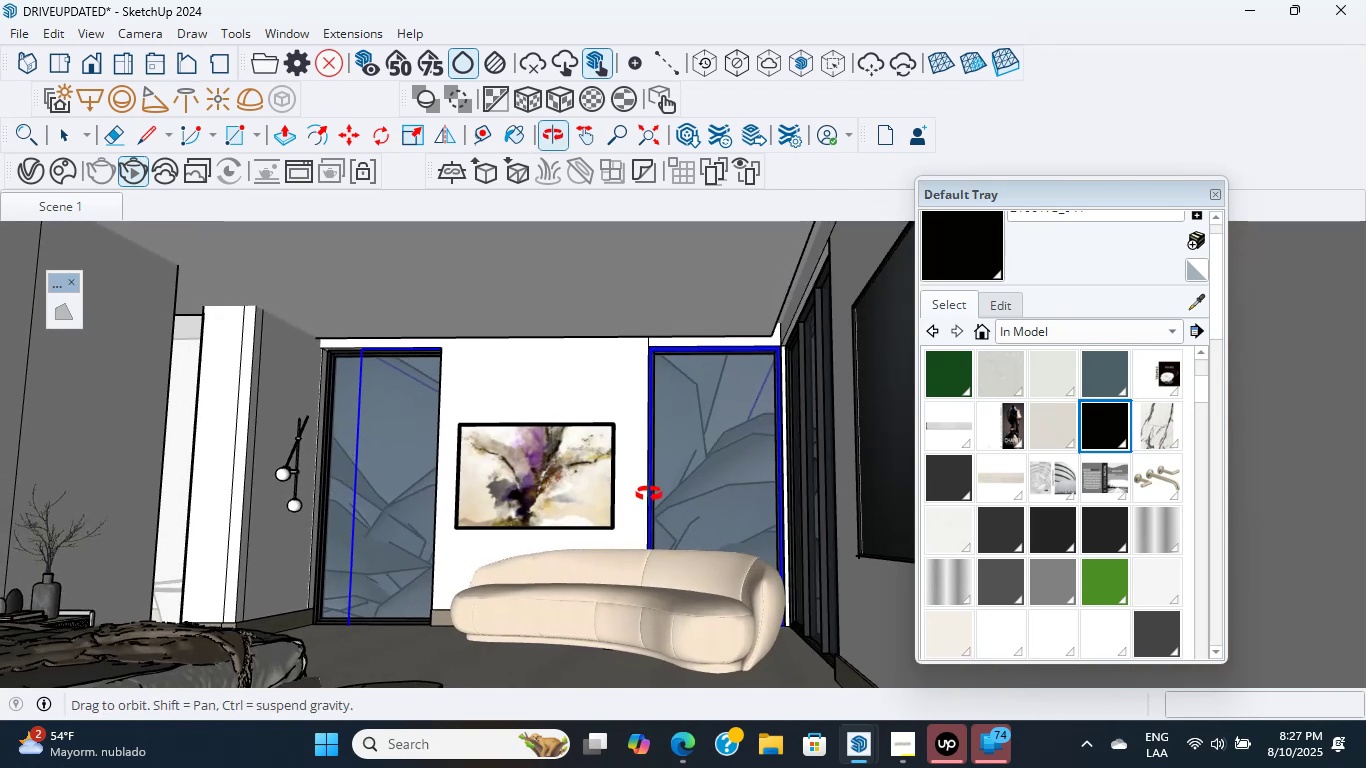 
left_click([531, 679])
 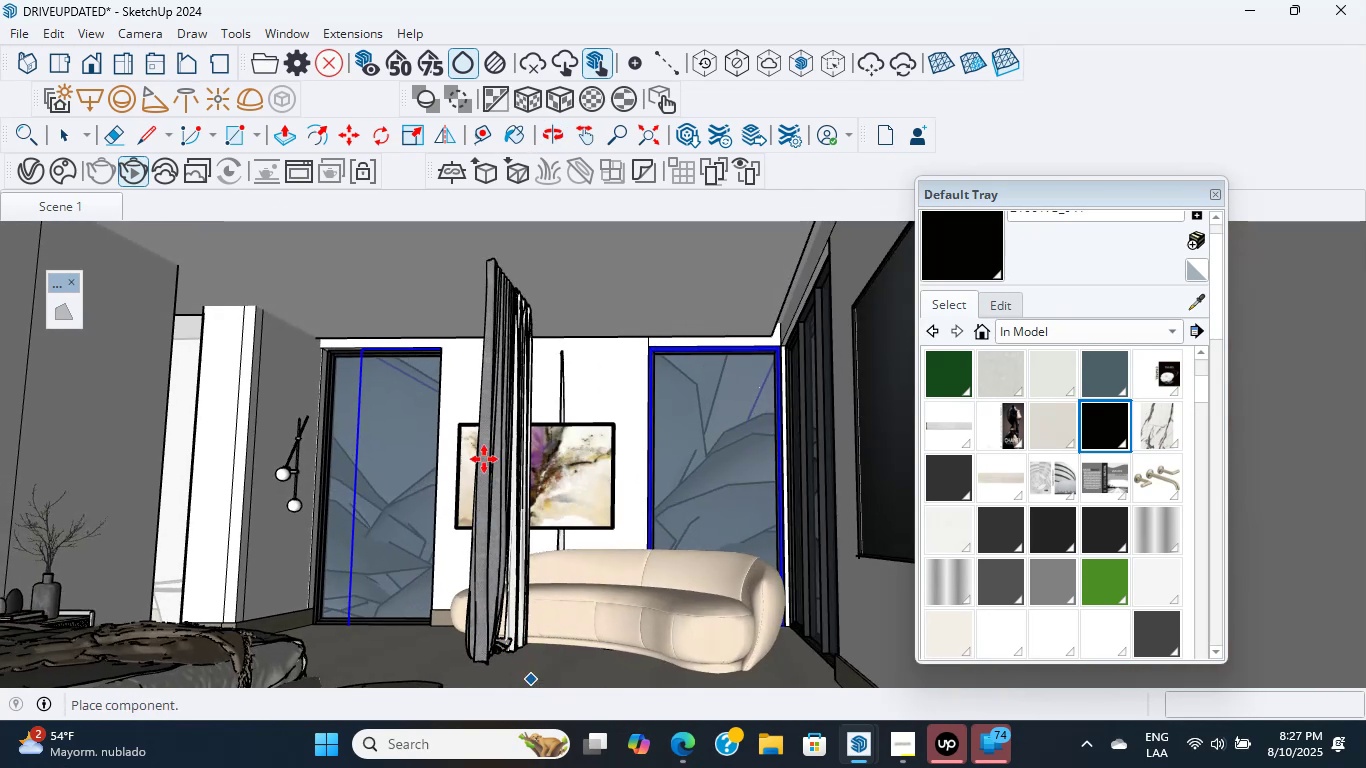 
scroll: coordinate [409, 302], scroll_direction: up, amount: 23.0
 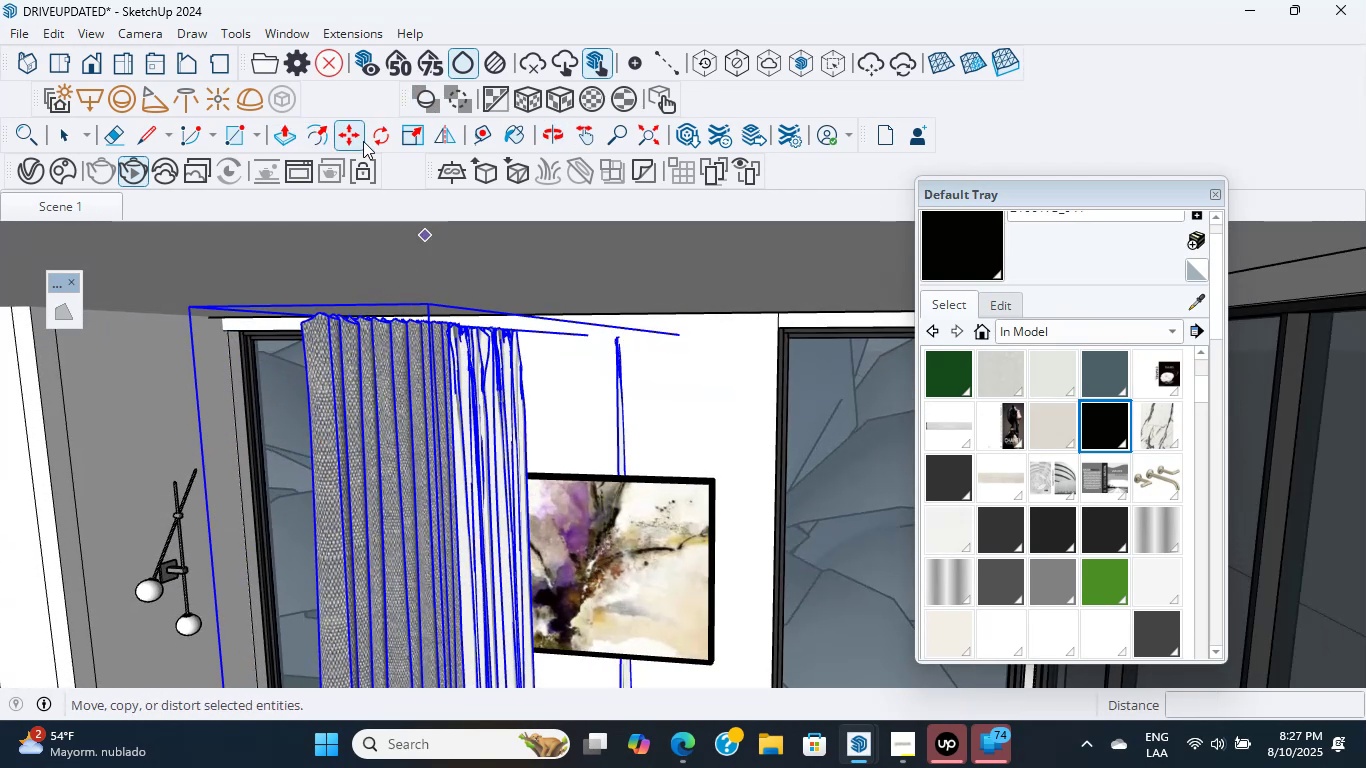 
left_click([367, 141])
 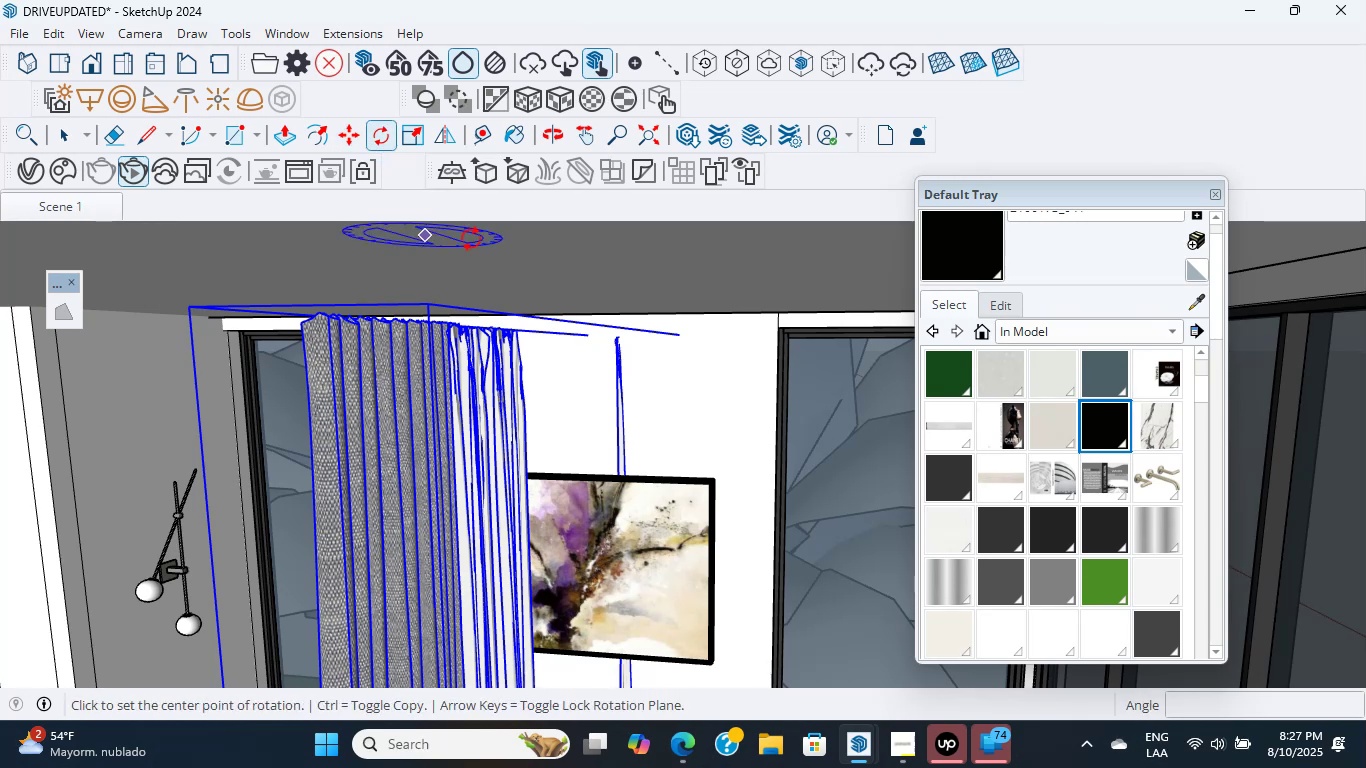 
scroll: coordinate [451, 334], scroll_direction: up, amount: 6.0
 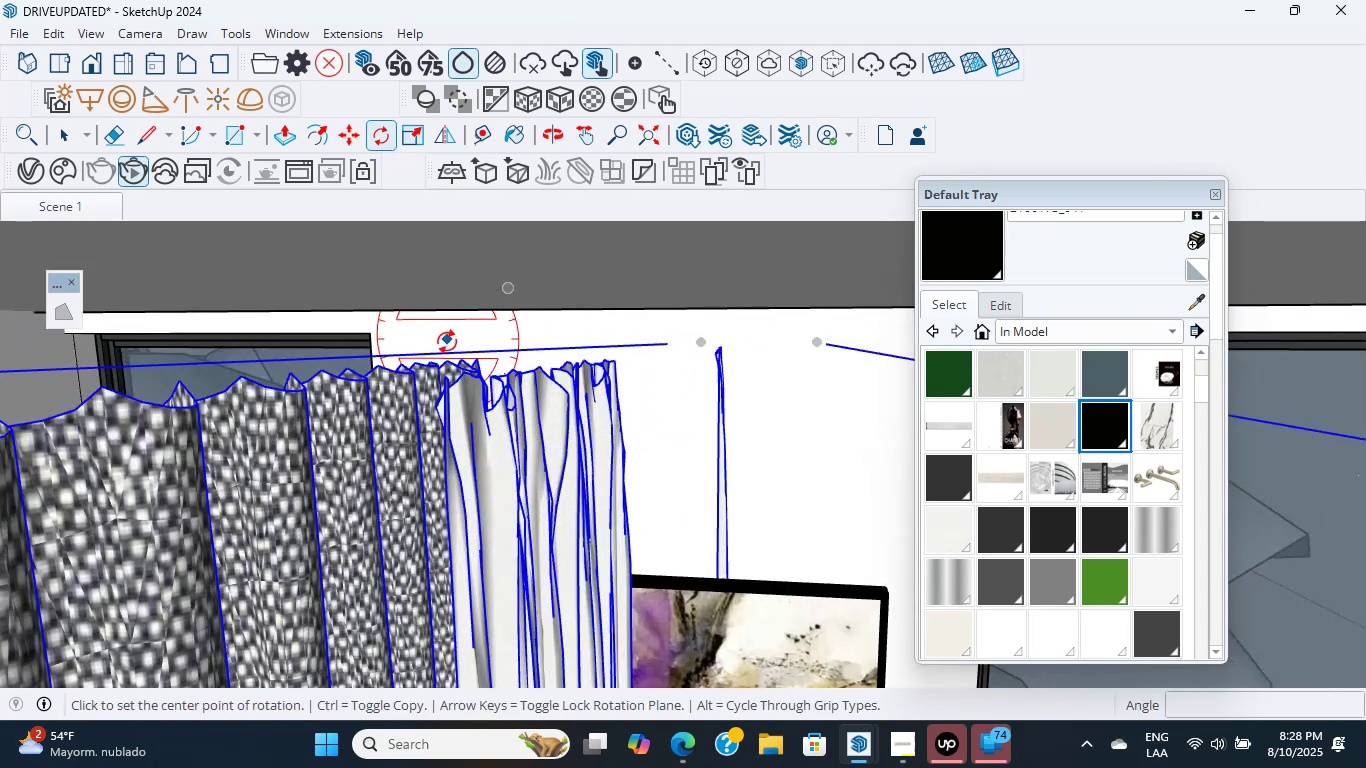 
scroll: coordinate [446, 557], scroll_direction: down, amount: 7.0
 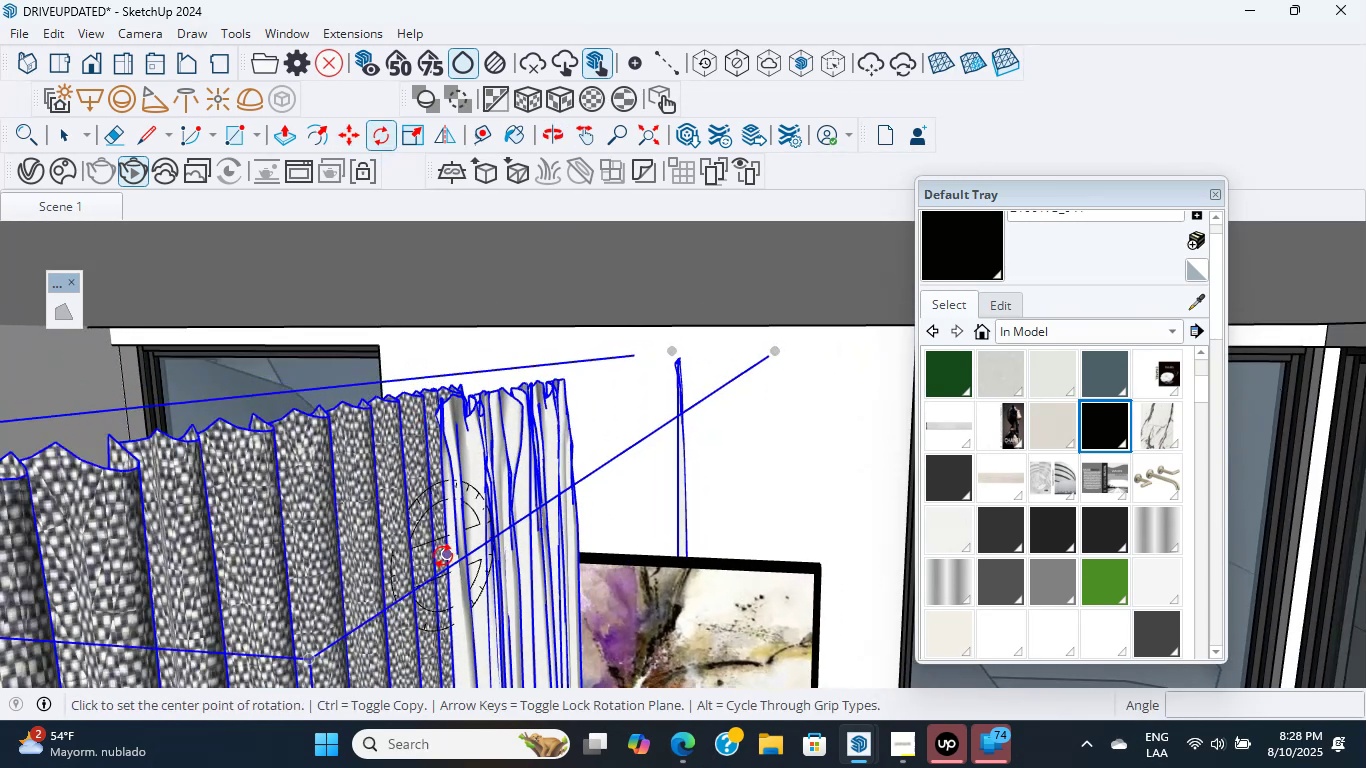 
hold_key(key=ShiftLeft, duration=2.25)
scroll: coordinate [443, 556], scroll_direction: down, amount: 1.0
 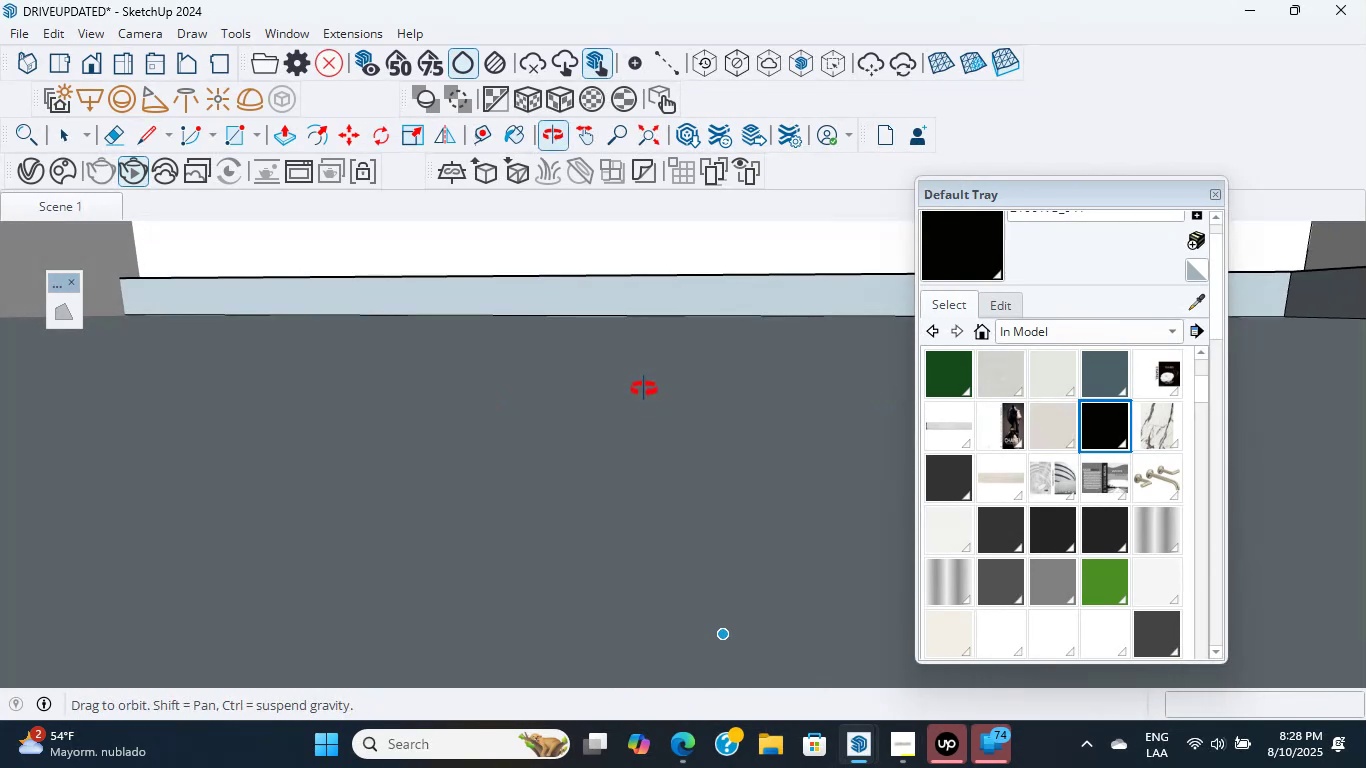 
wait(8.09)
 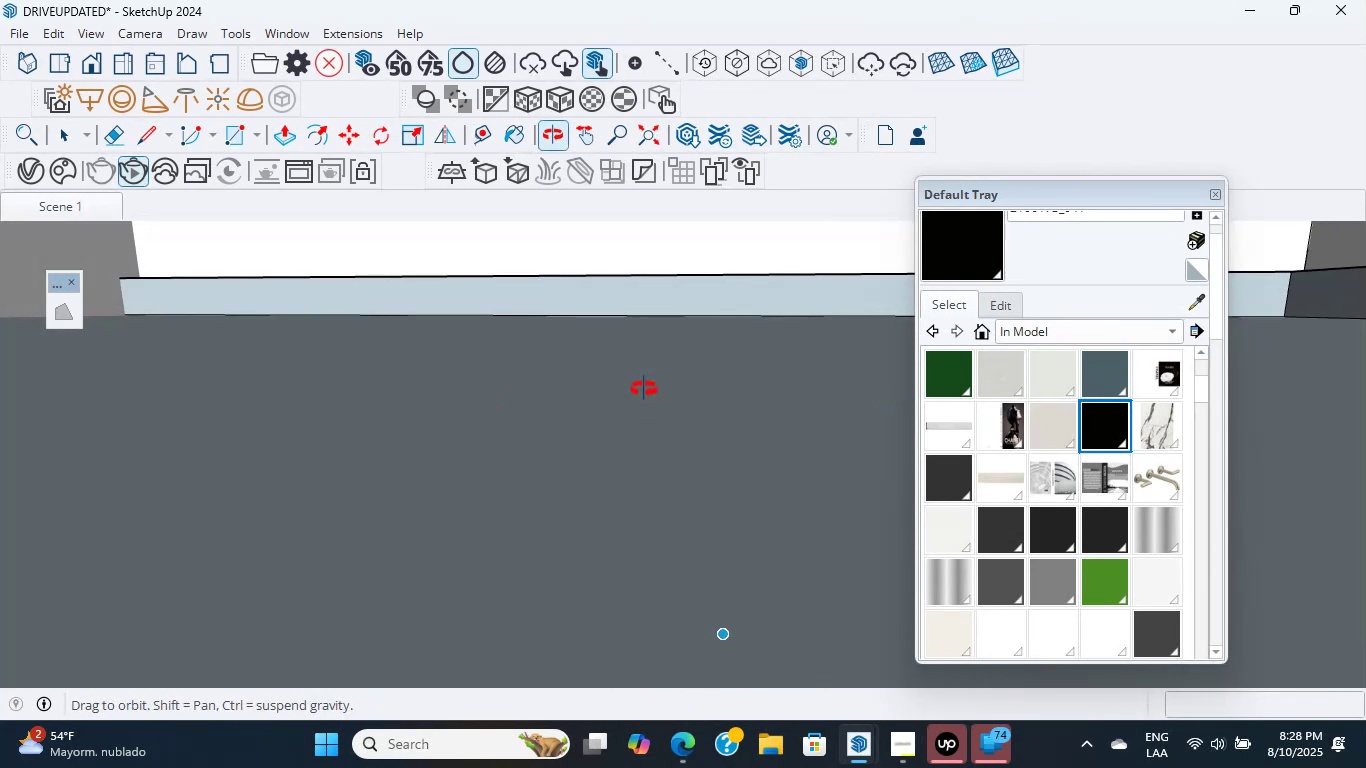 
scroll: coordinate [654, 518], scroll_direction: down, amount: 1.0
 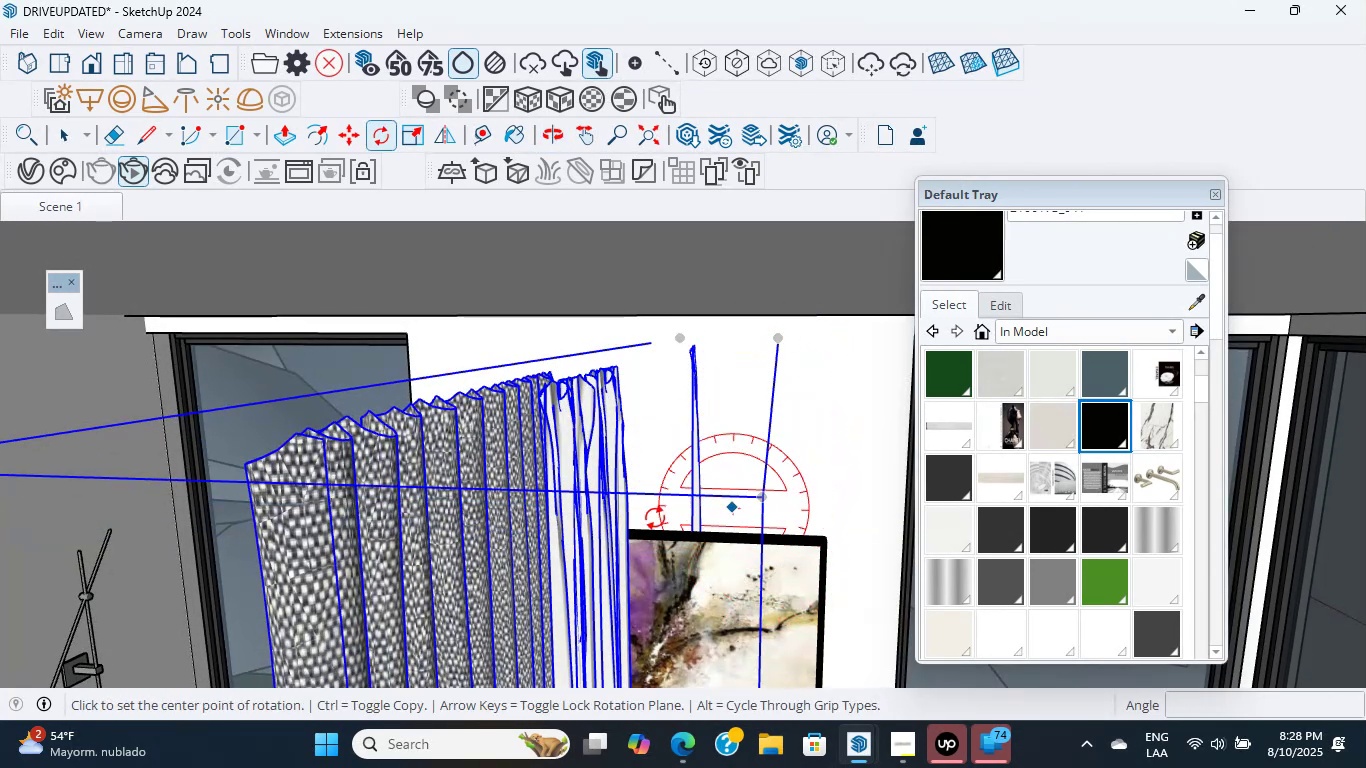 
hold_key(key=ShiftLeft, duration=0.68)
 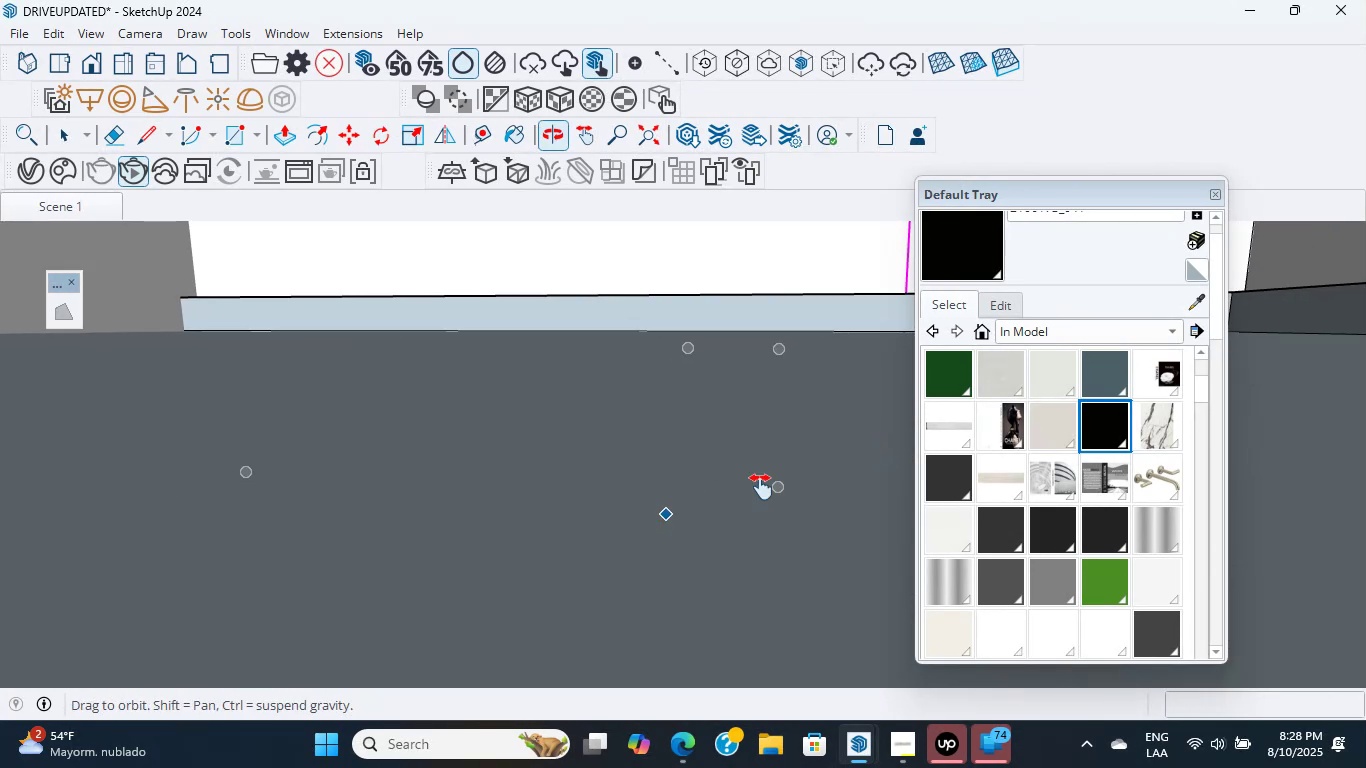 
scroll: coordinate [679, 512], scroll_direction: down, amount: 16.0
 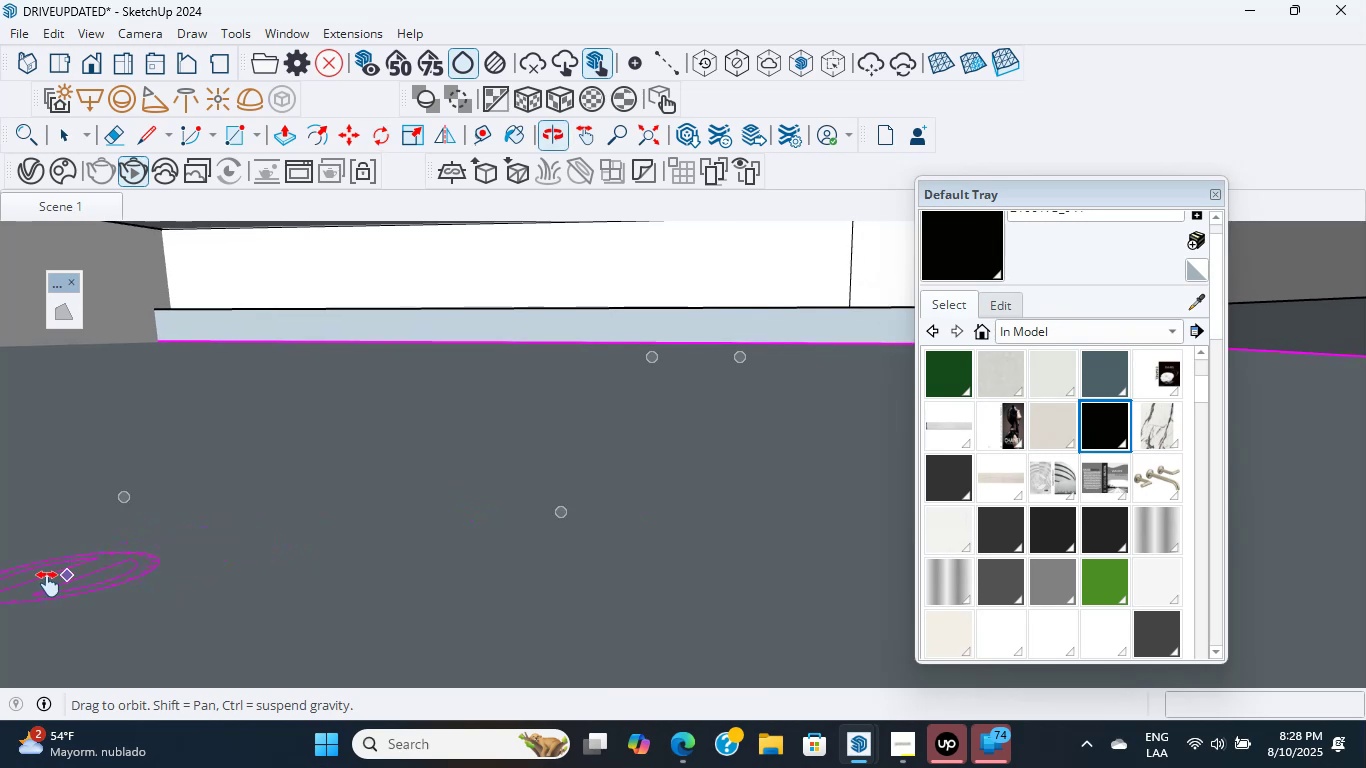 
hold_key(key=ShiftLeft, duration=2.08)
scroll: coordinate [662, 451], scroll_direction: down, amount: 12.0
 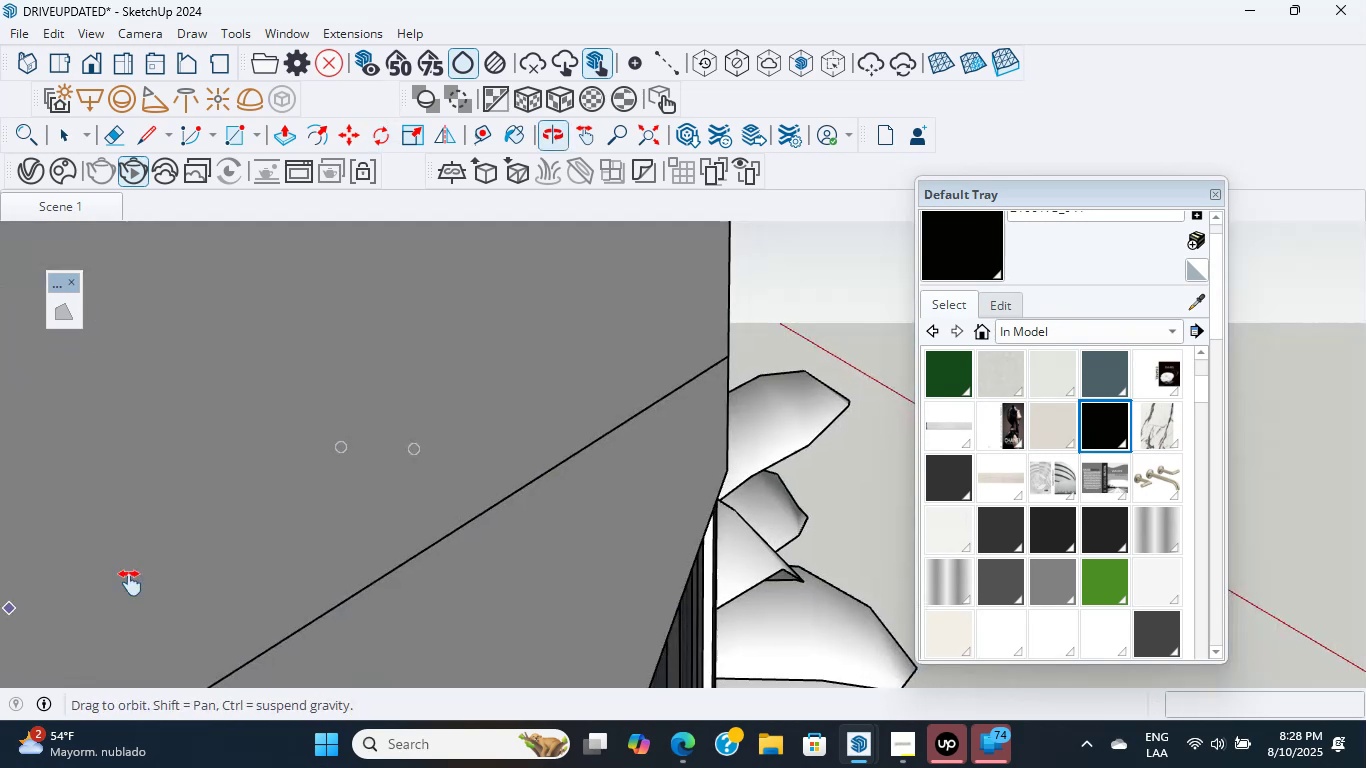 
hold_key(key=ShiftLeft, duration=1.1)
 